 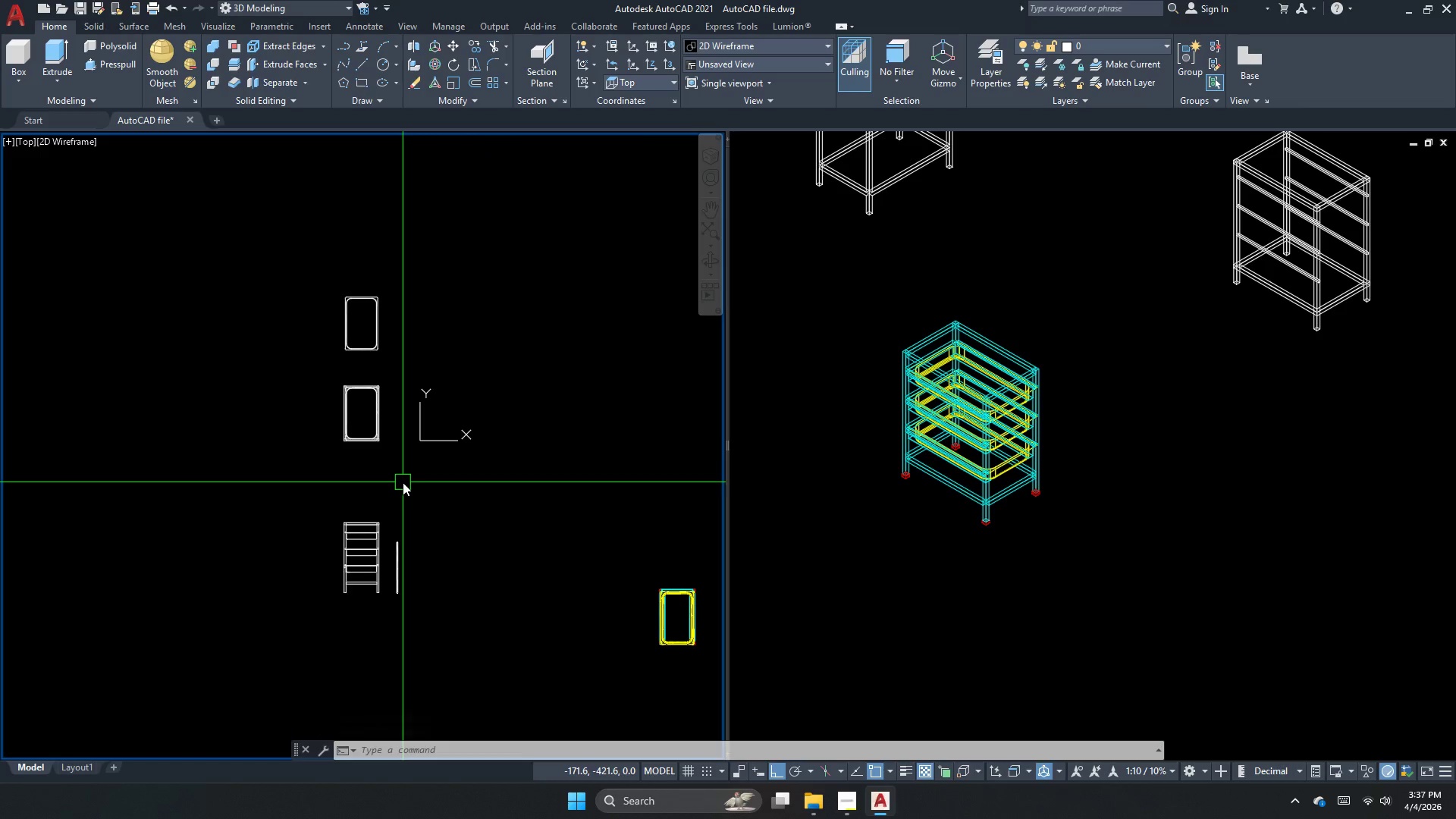 
key(Escape)
 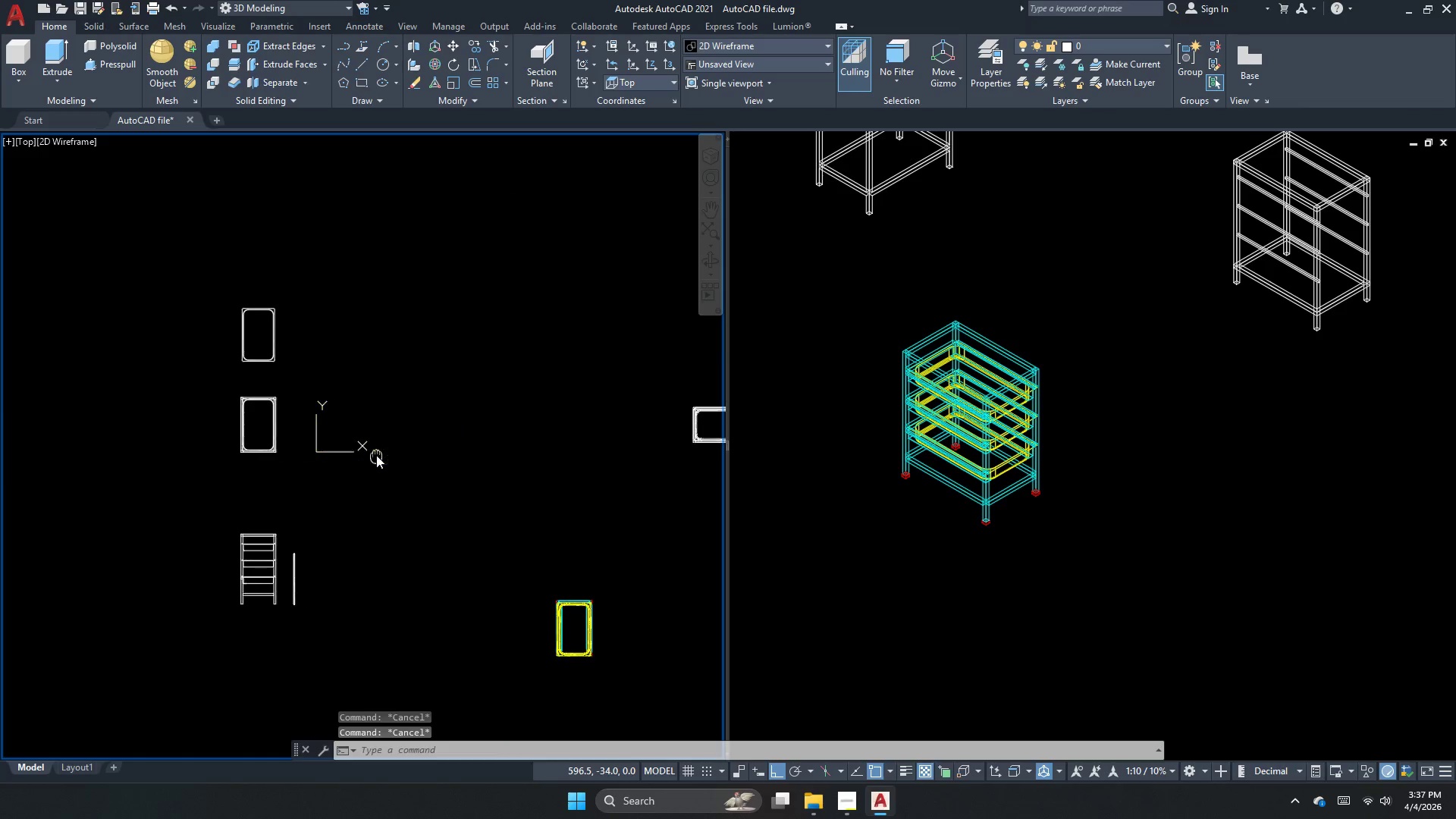 
key(Escape)
 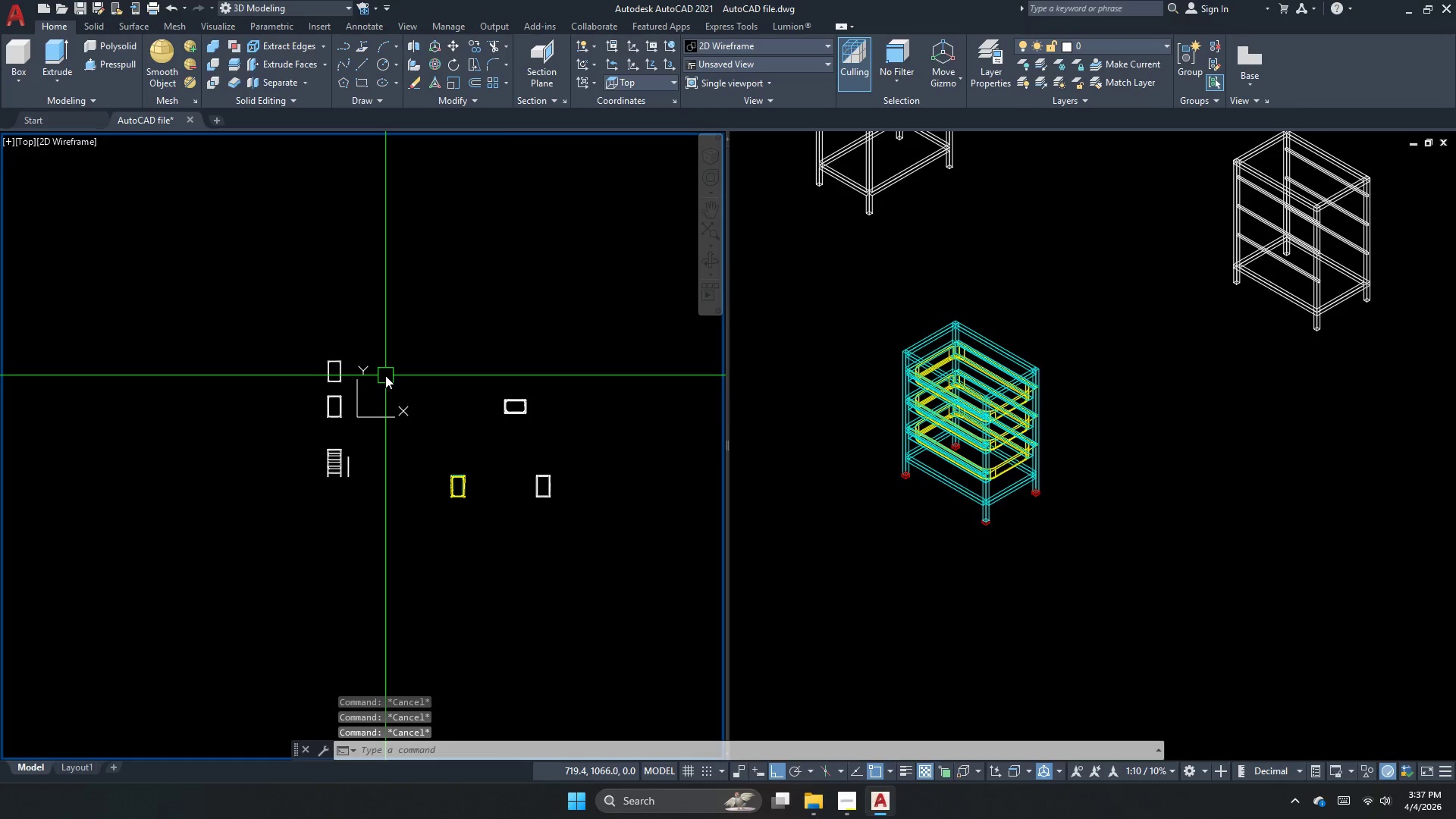 
scroll: coordinate [384, 394], scroll_direction: down, amount: 2.0
 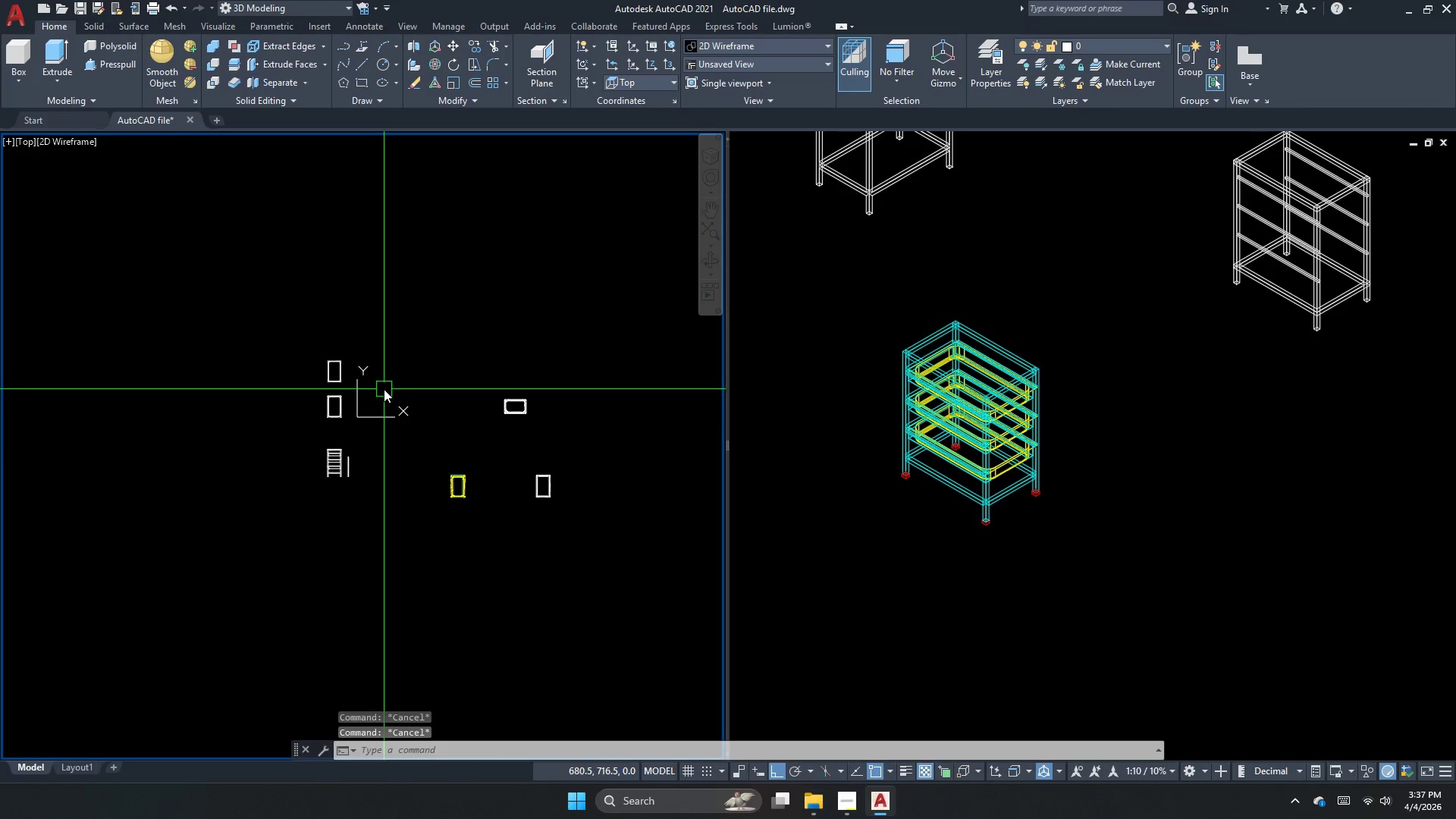 
key(Escape)
 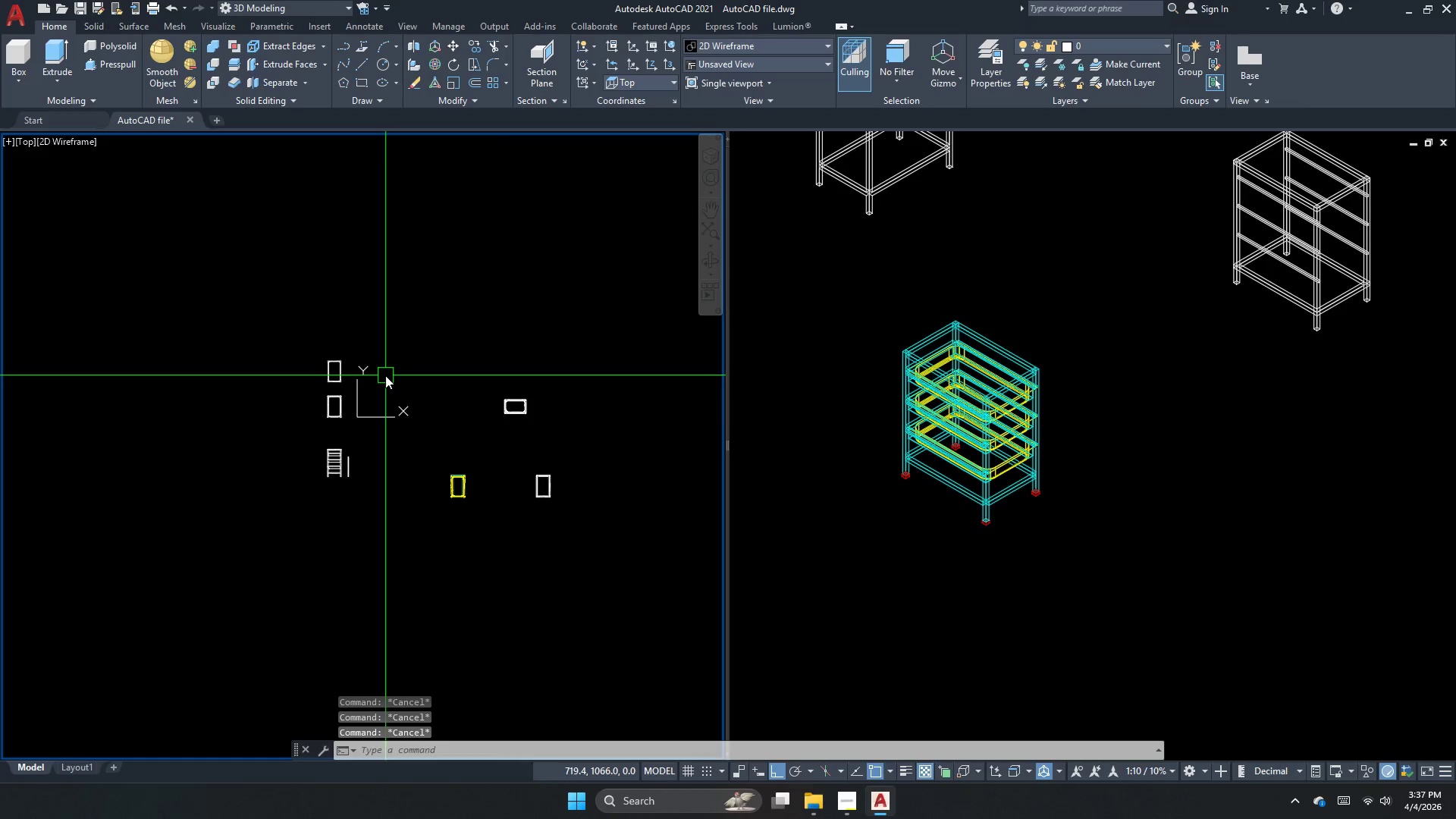 
key(Control+ControlLeft)
 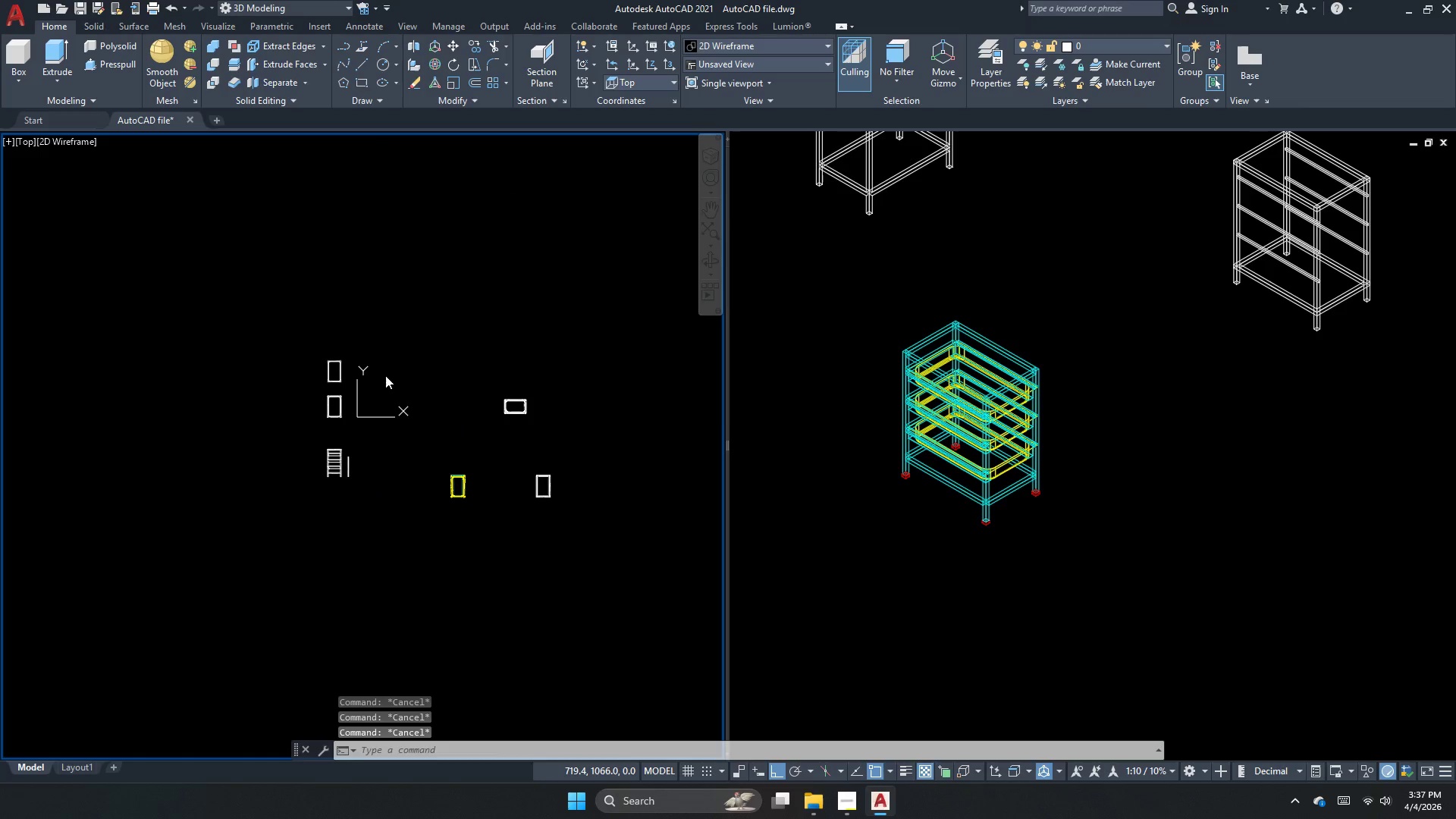 
key(Control+S)
 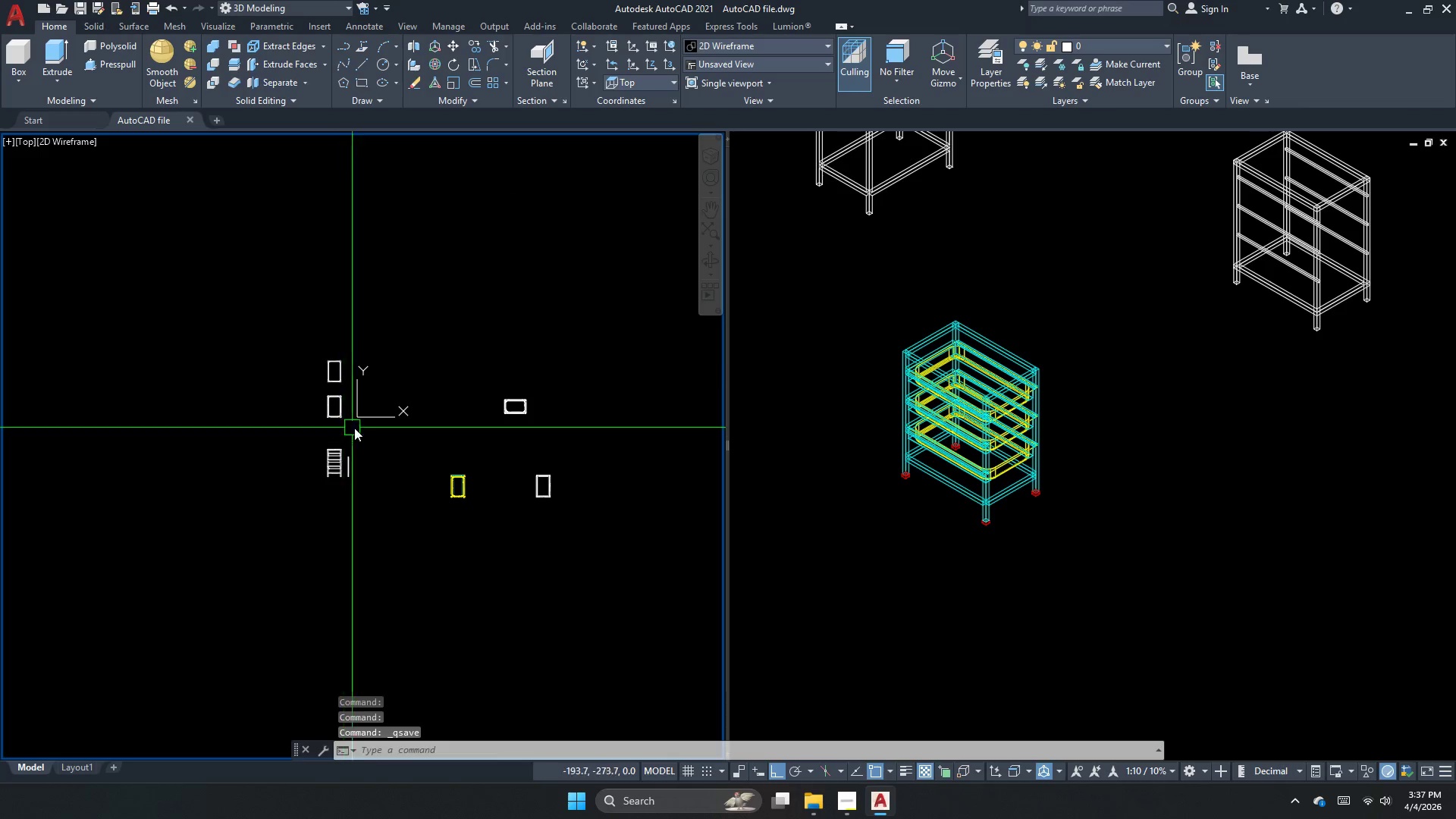 
left_click_drag(start_coordinate=[373, 513], to_coordinate=[334, 478])
 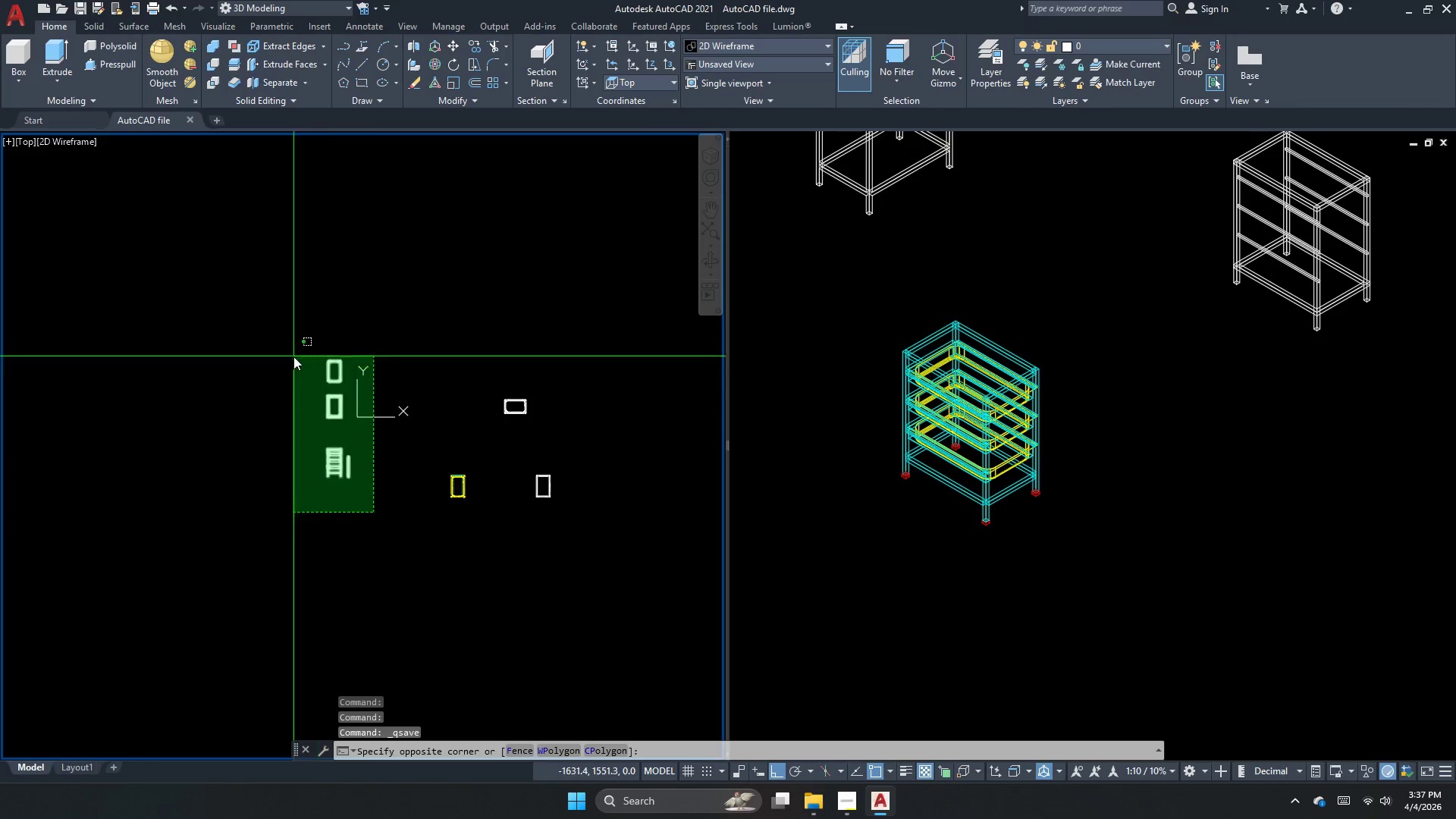 
double_click([293, 356])
 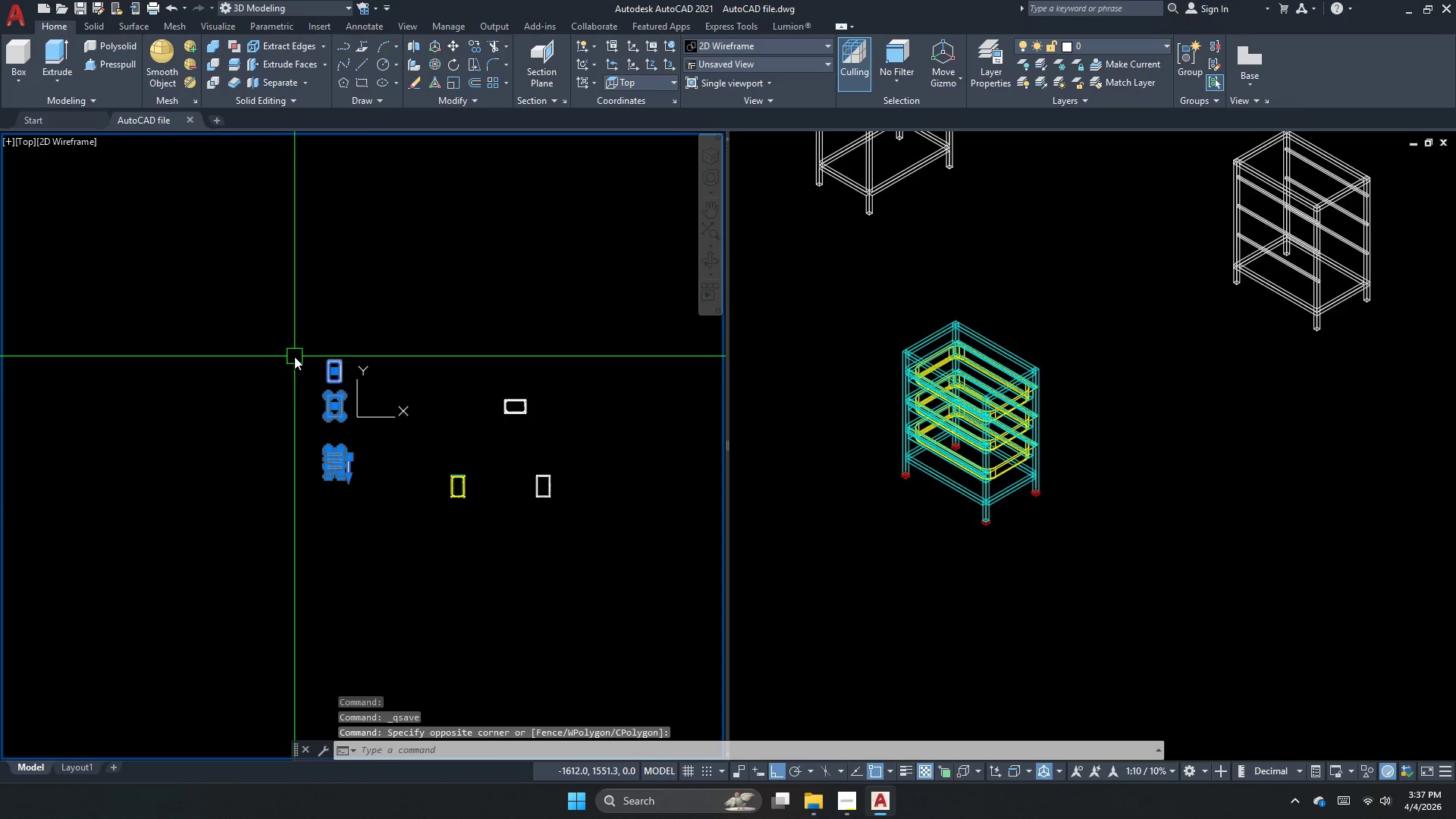 
key(Escape)
 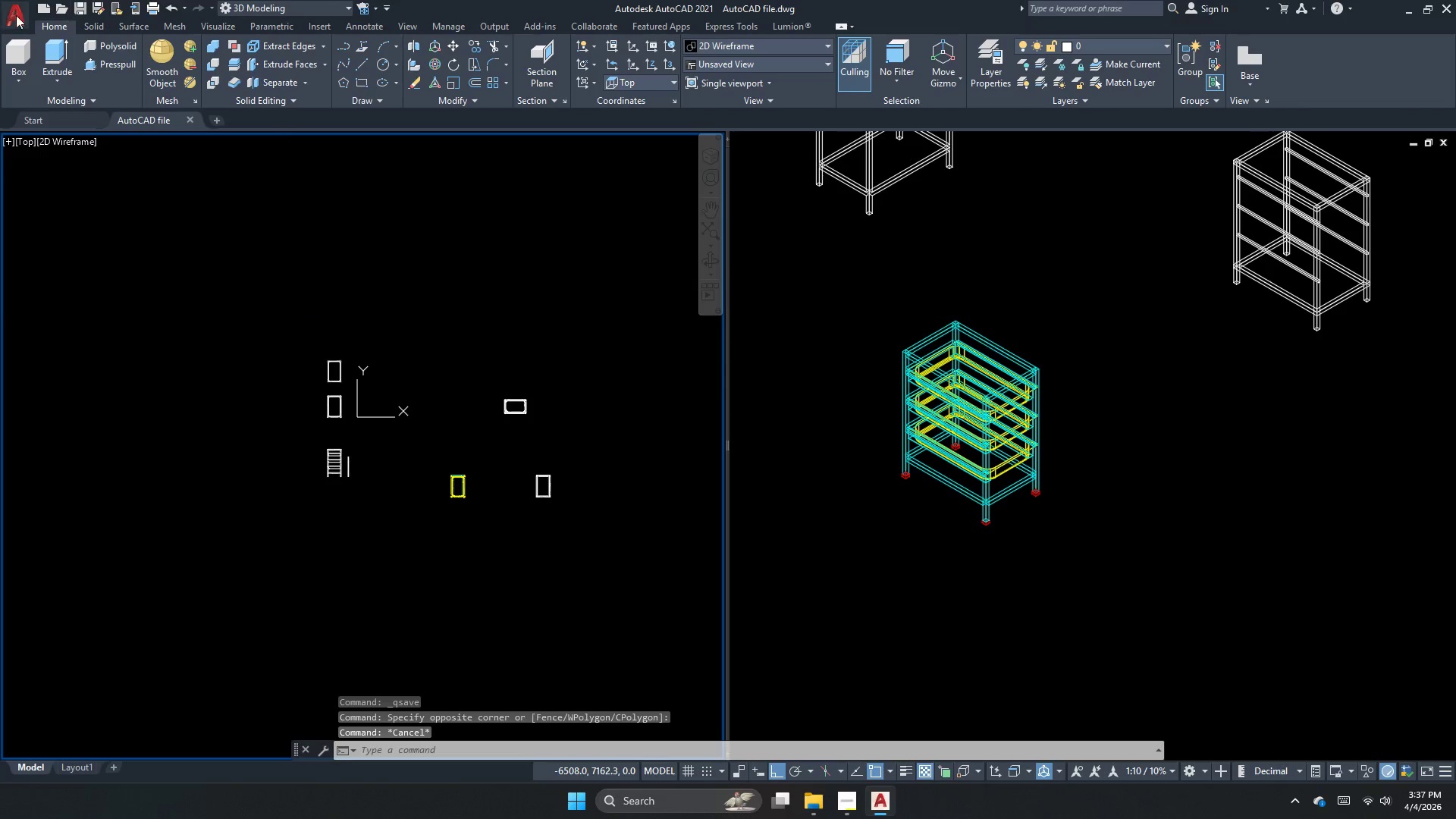 
left_click([9, 15])
 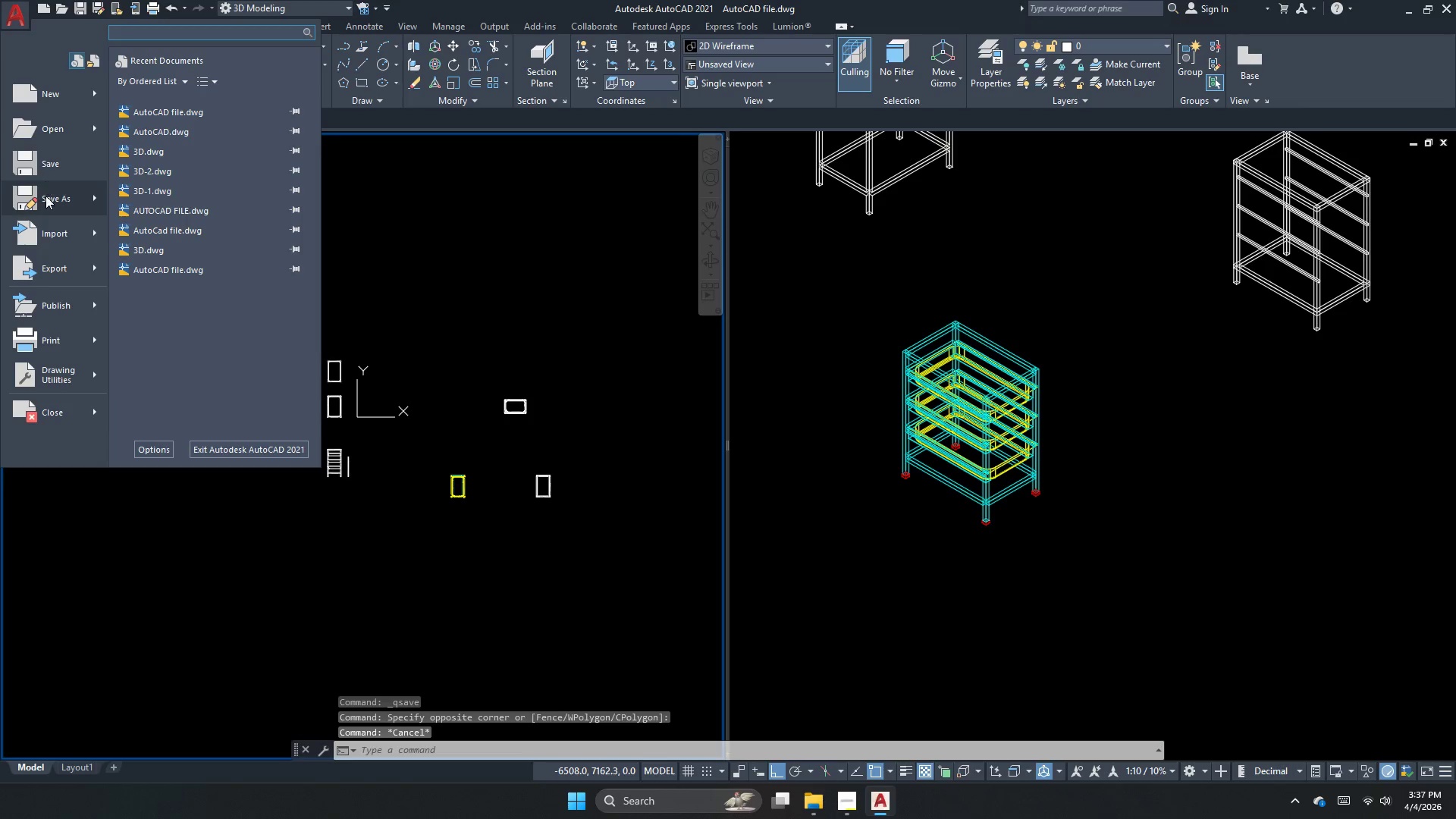 
left_click([47, 196])
 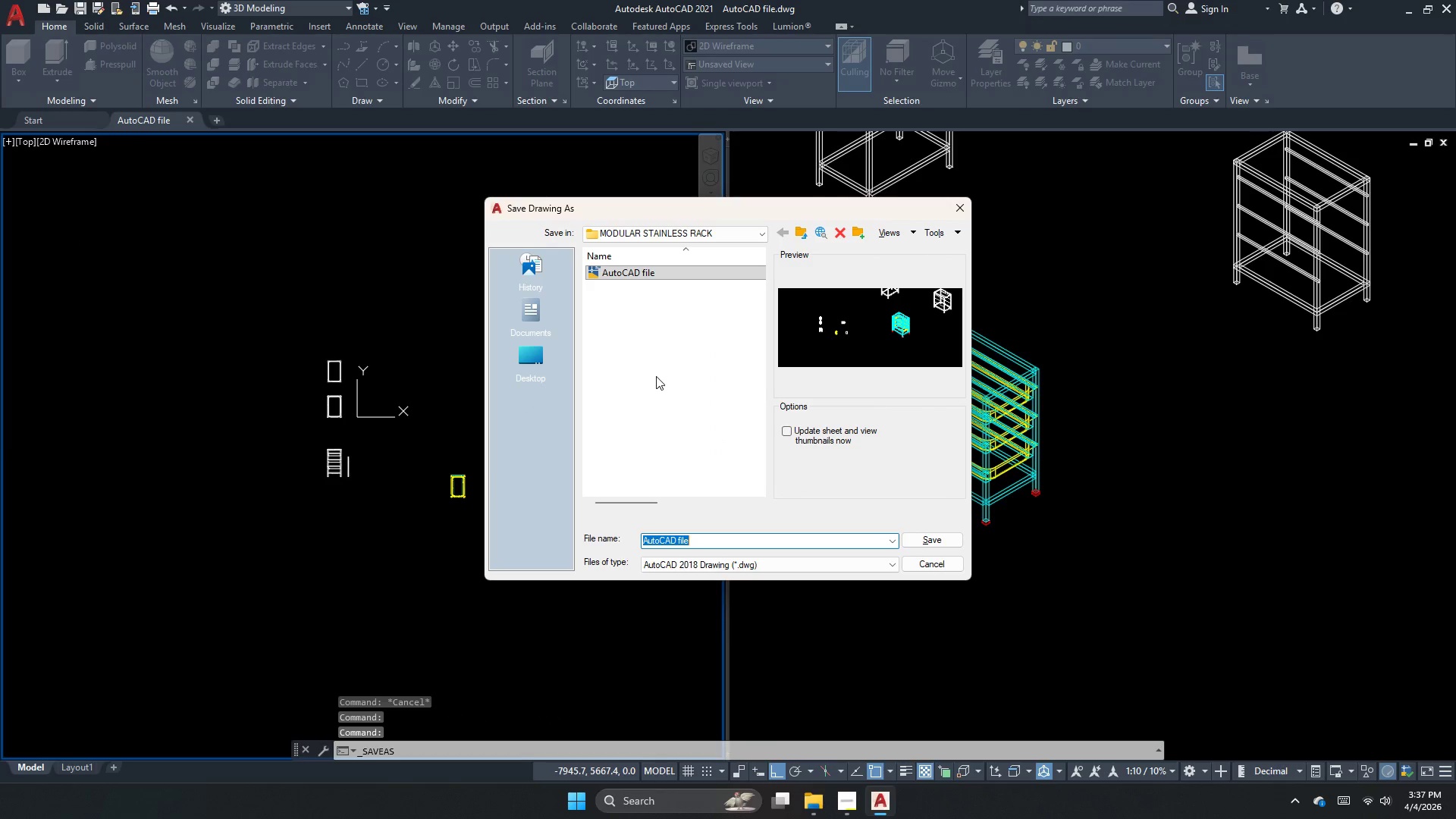 
key(Numpad3)
 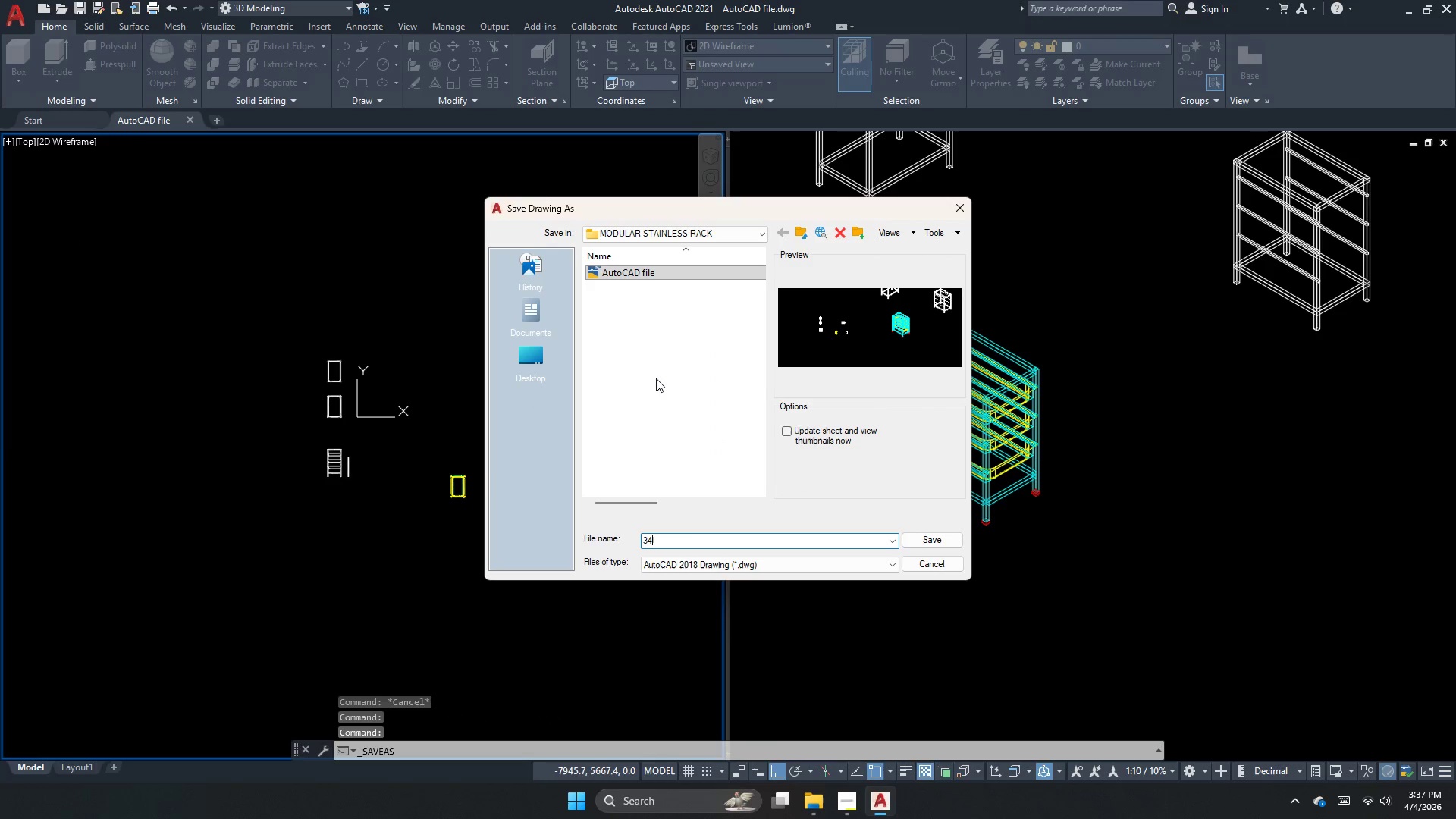 
key(Numpad4)
 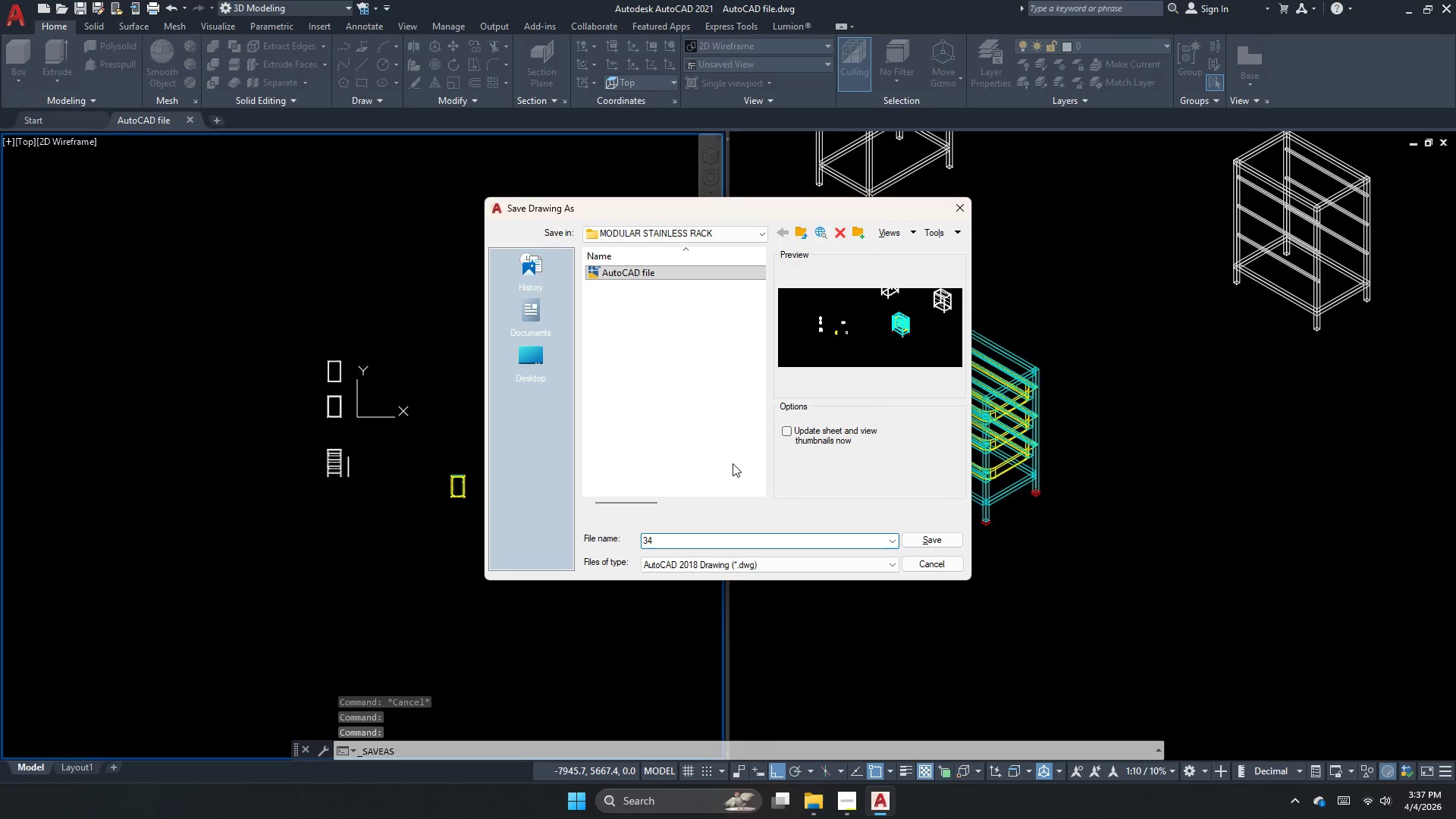 
key(Backspace)
 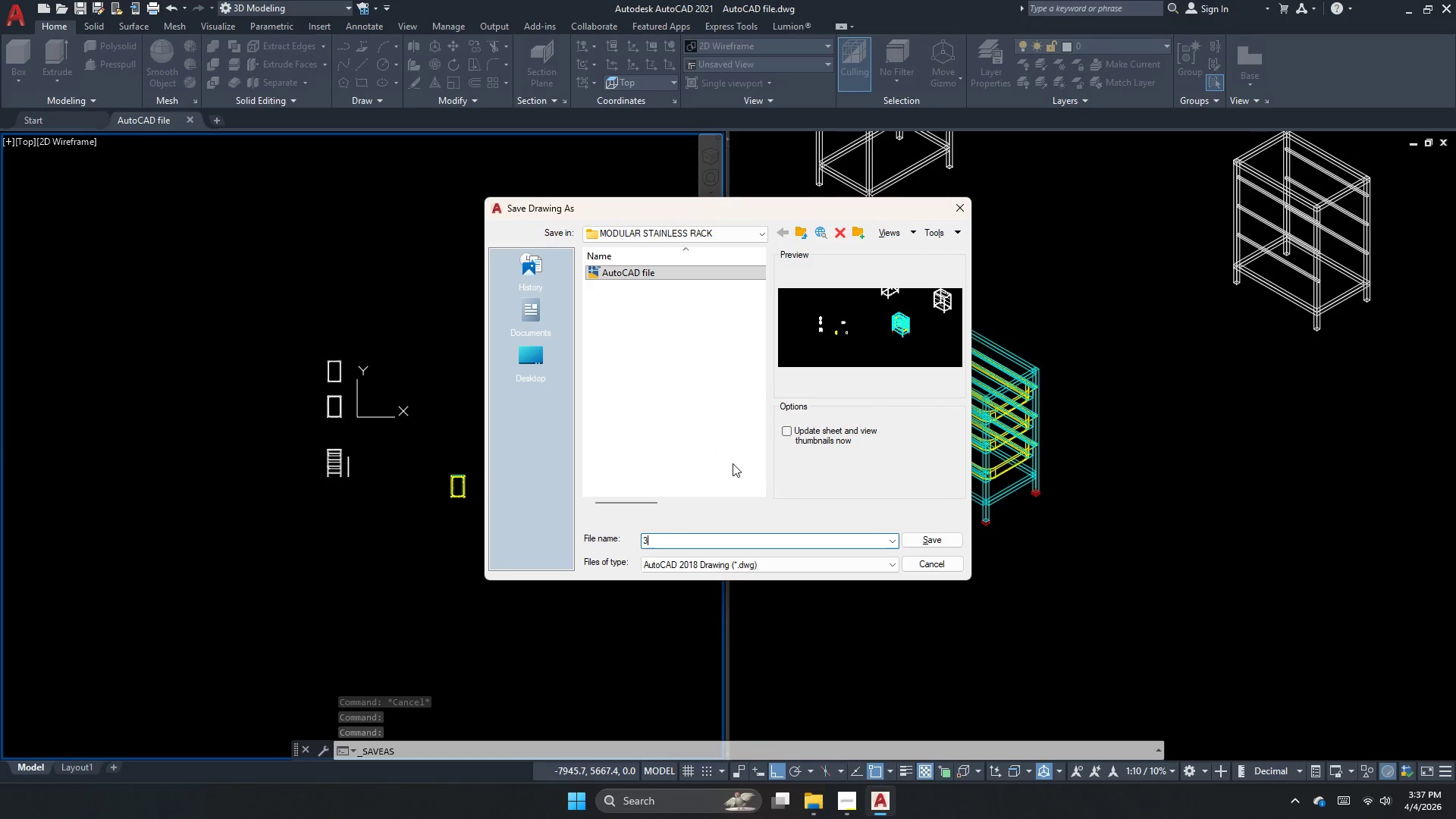 
key(Shift+D)
 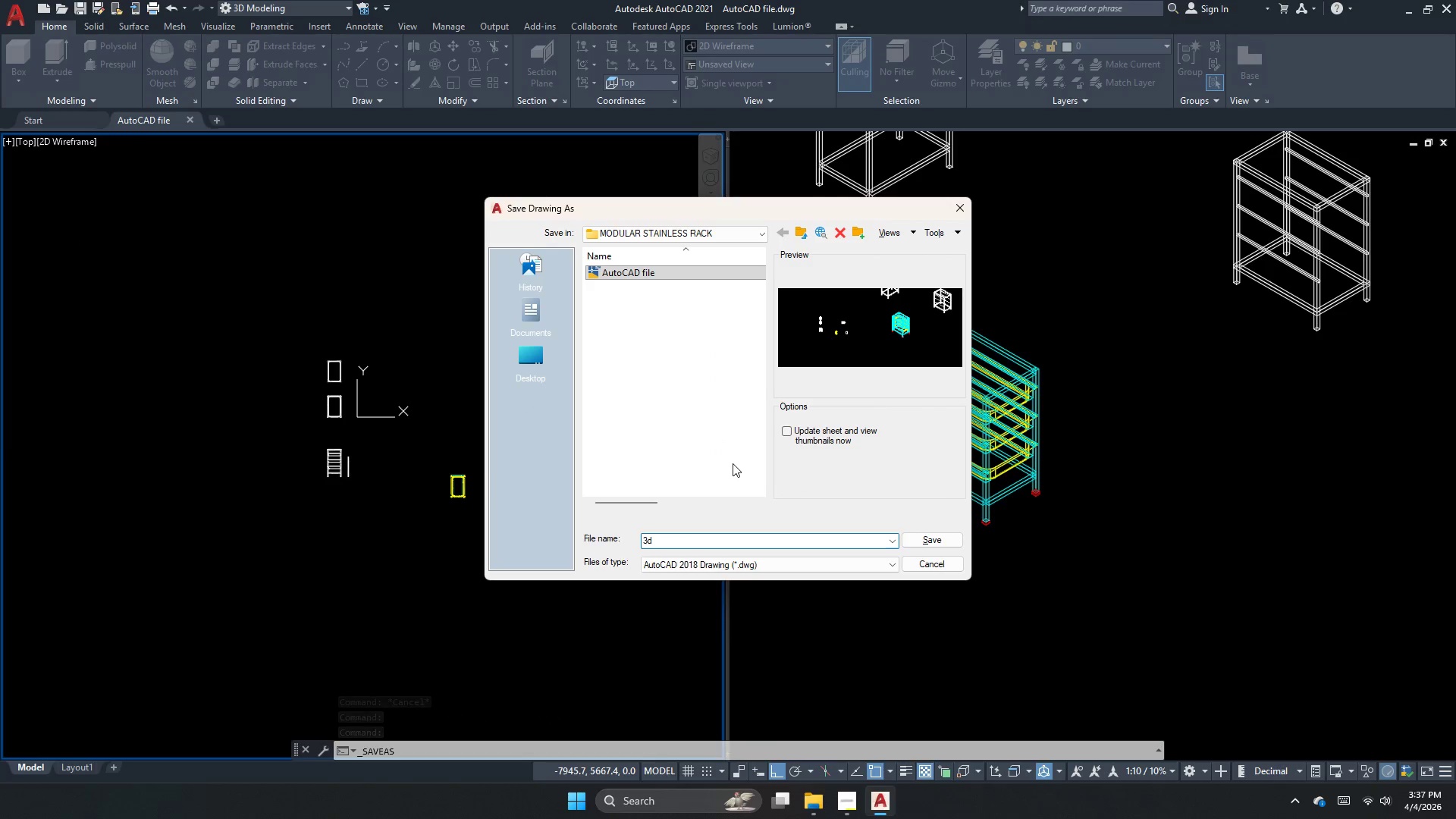 
key(Backspace)
 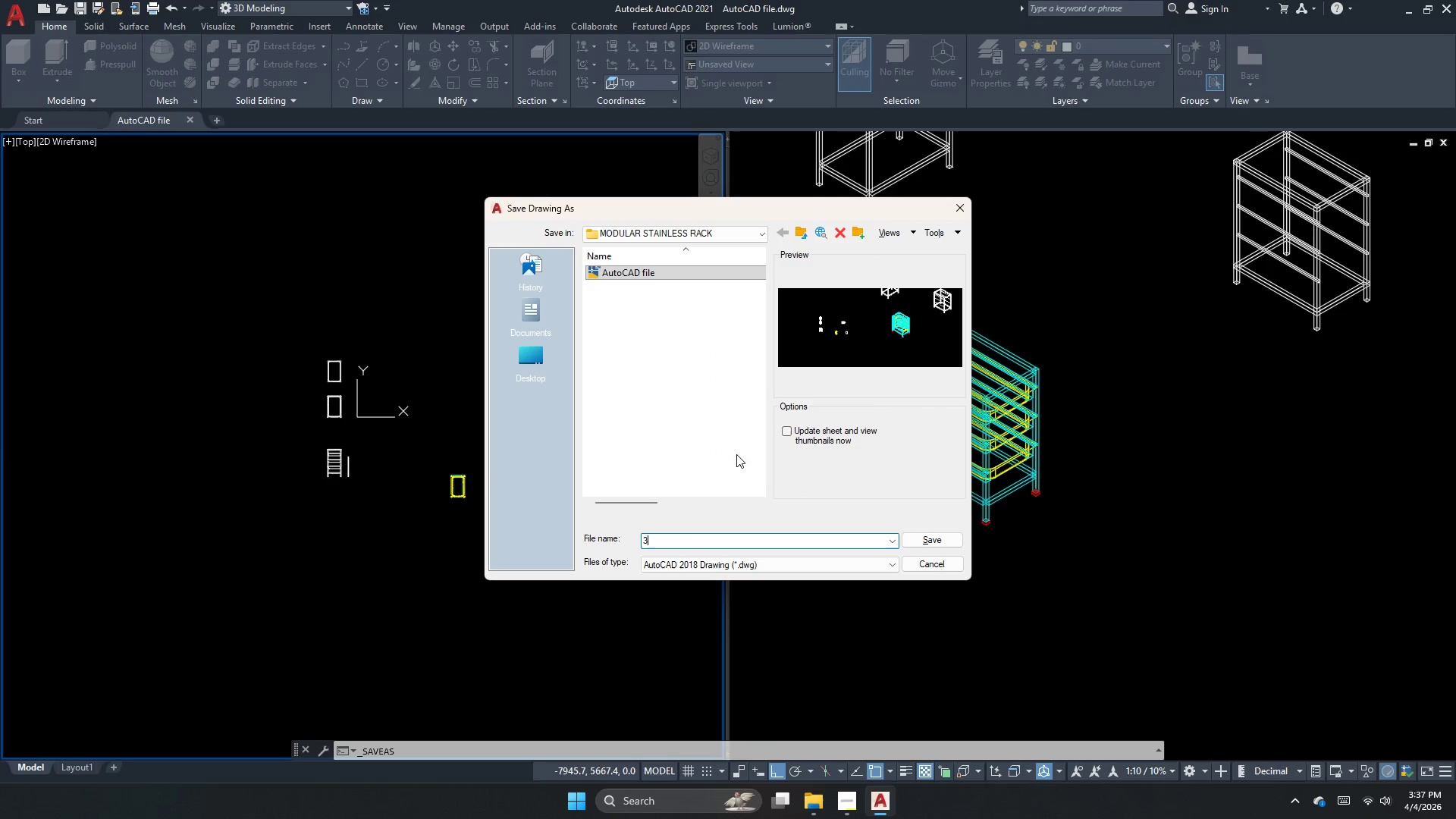 
key(D)
 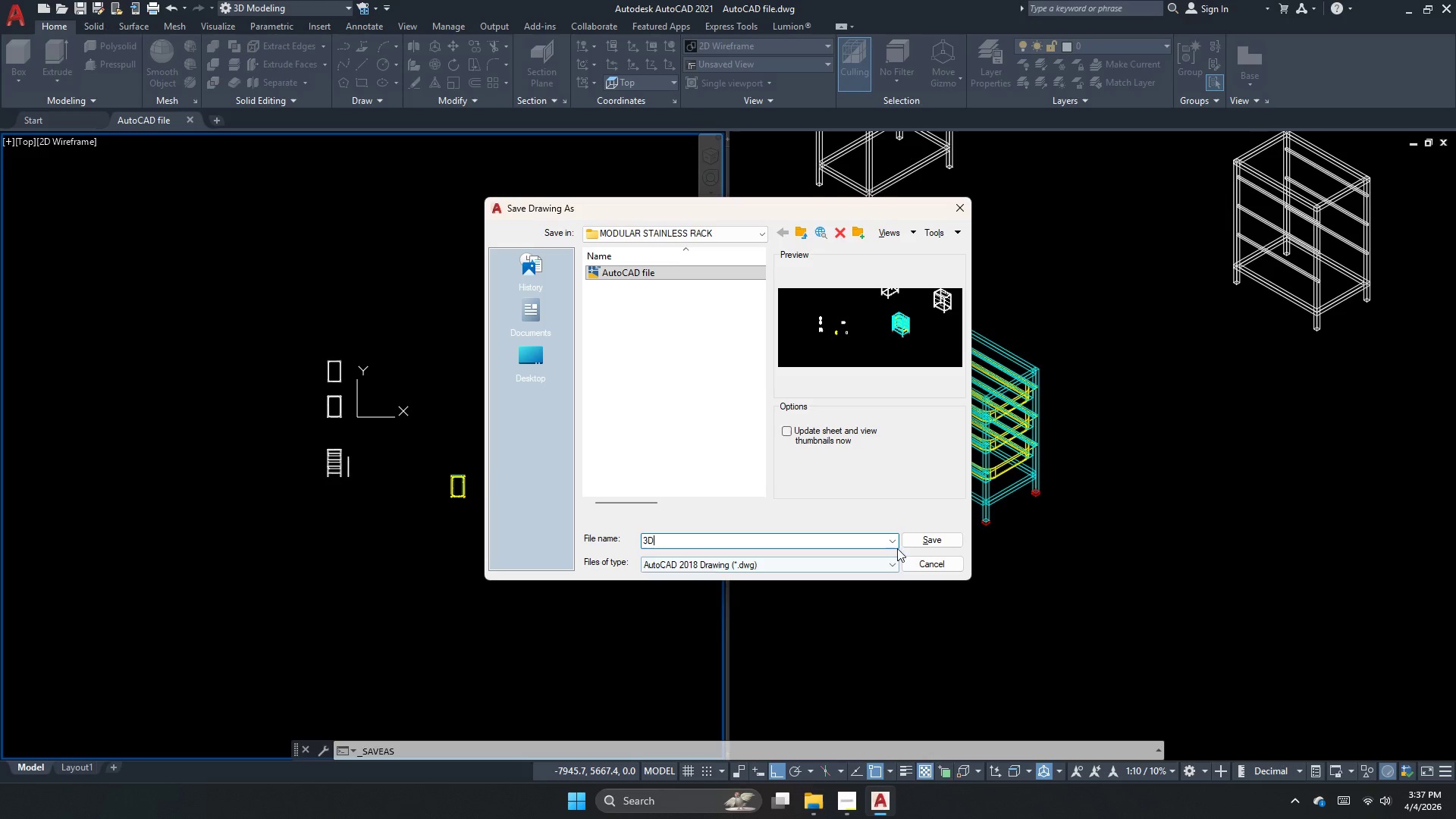 
left_click([926, 538])
 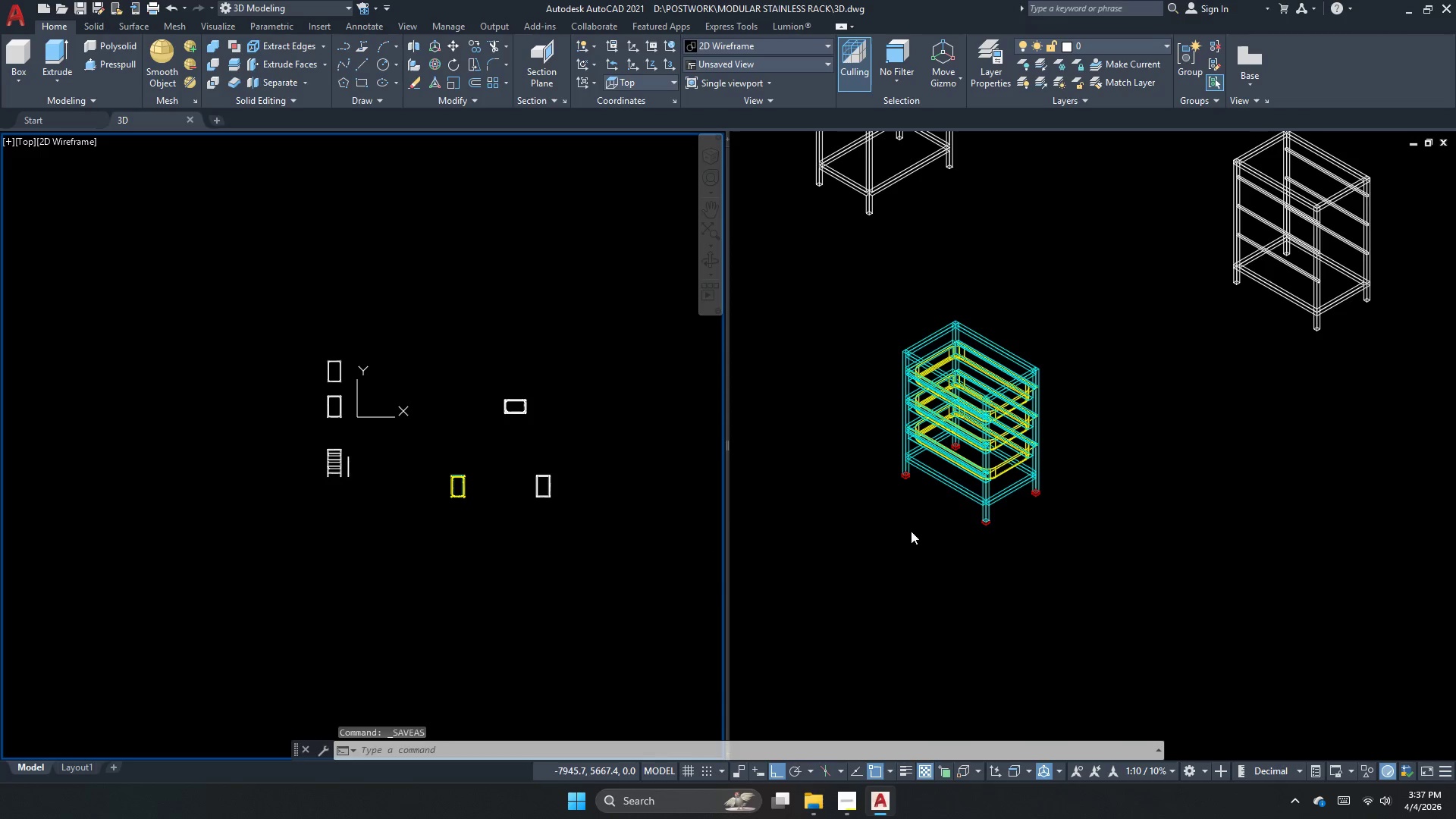 
left_click([484, 476])
 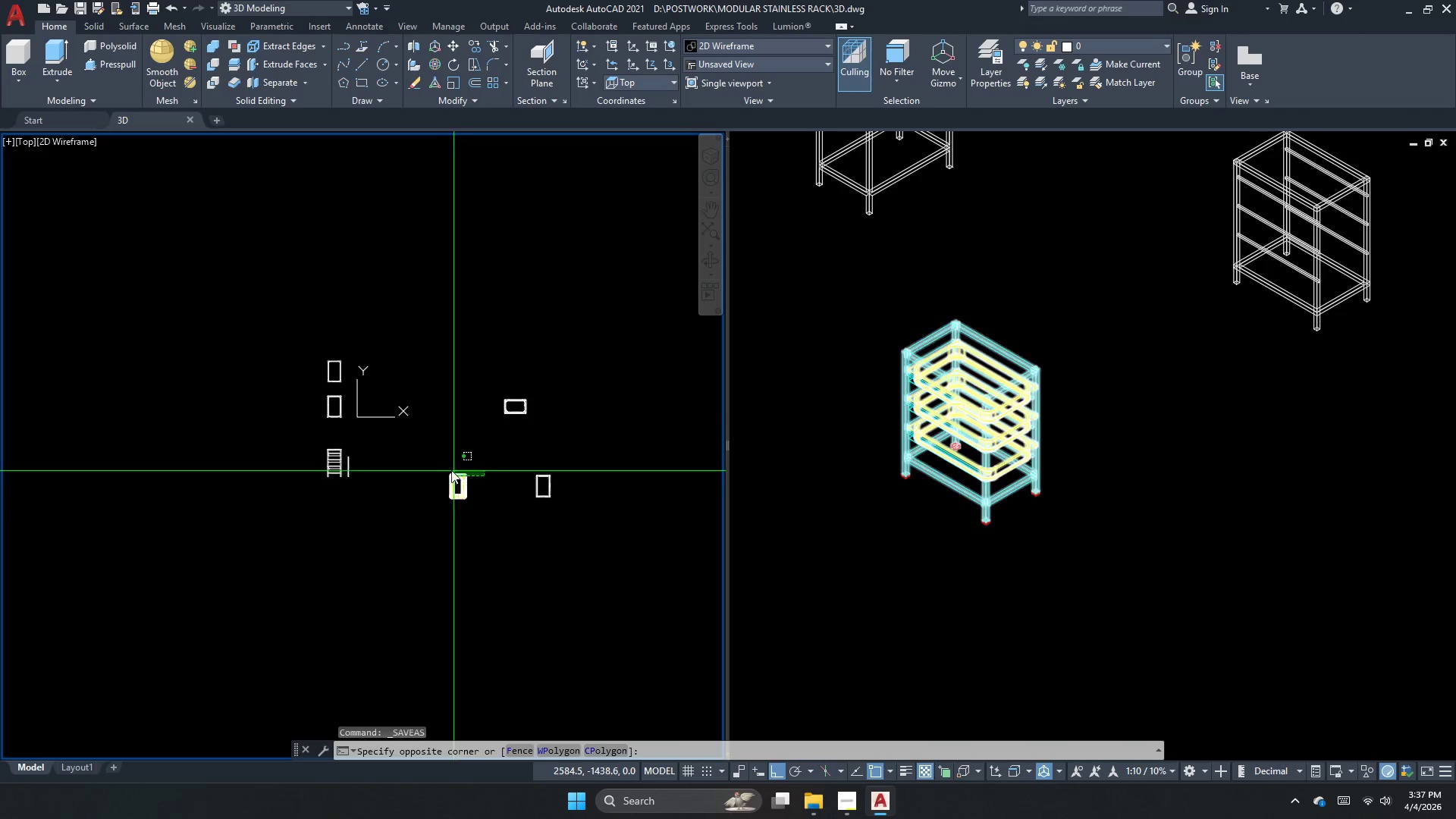 
key(Escape)
 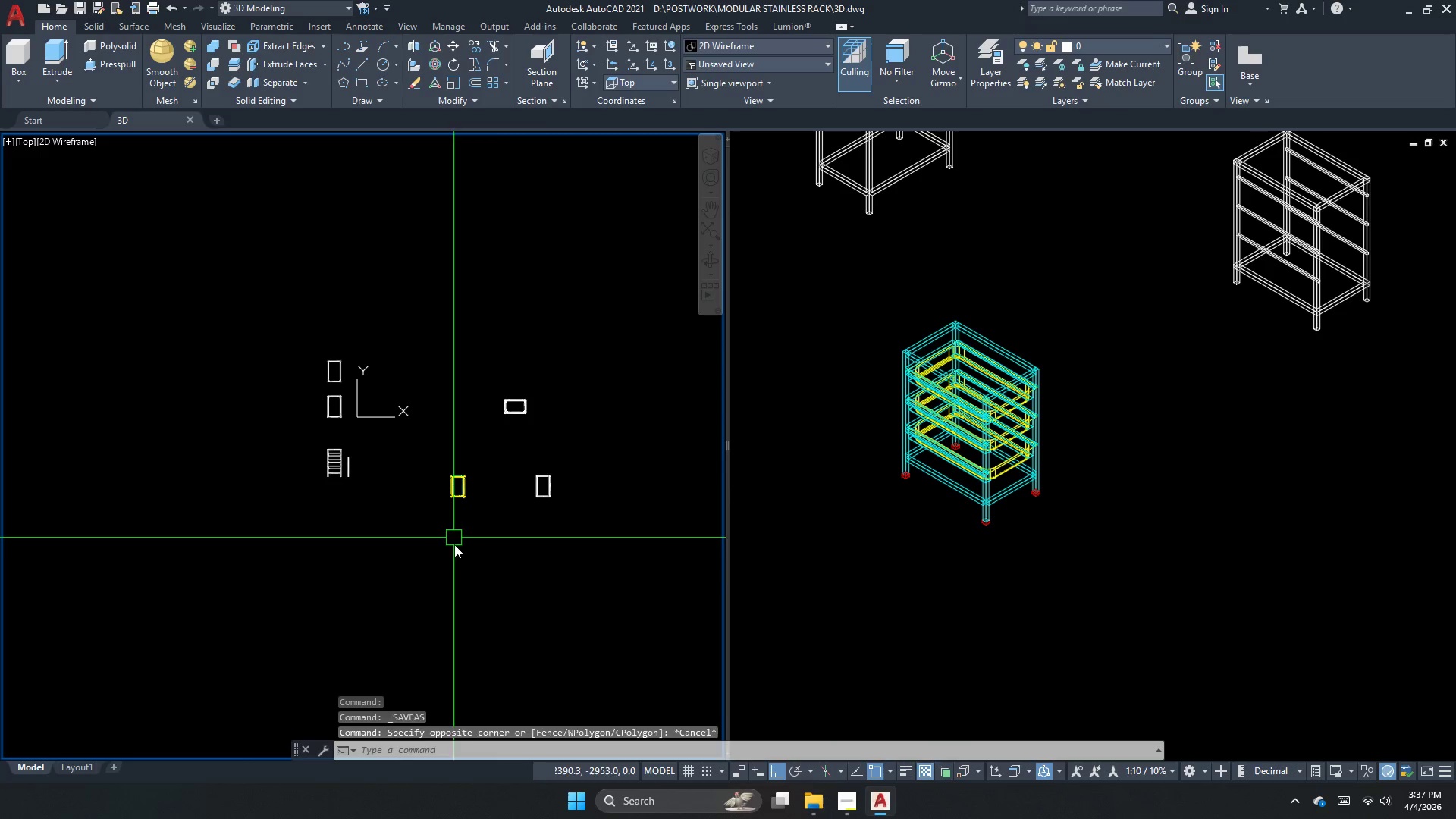 
key(Escape)
 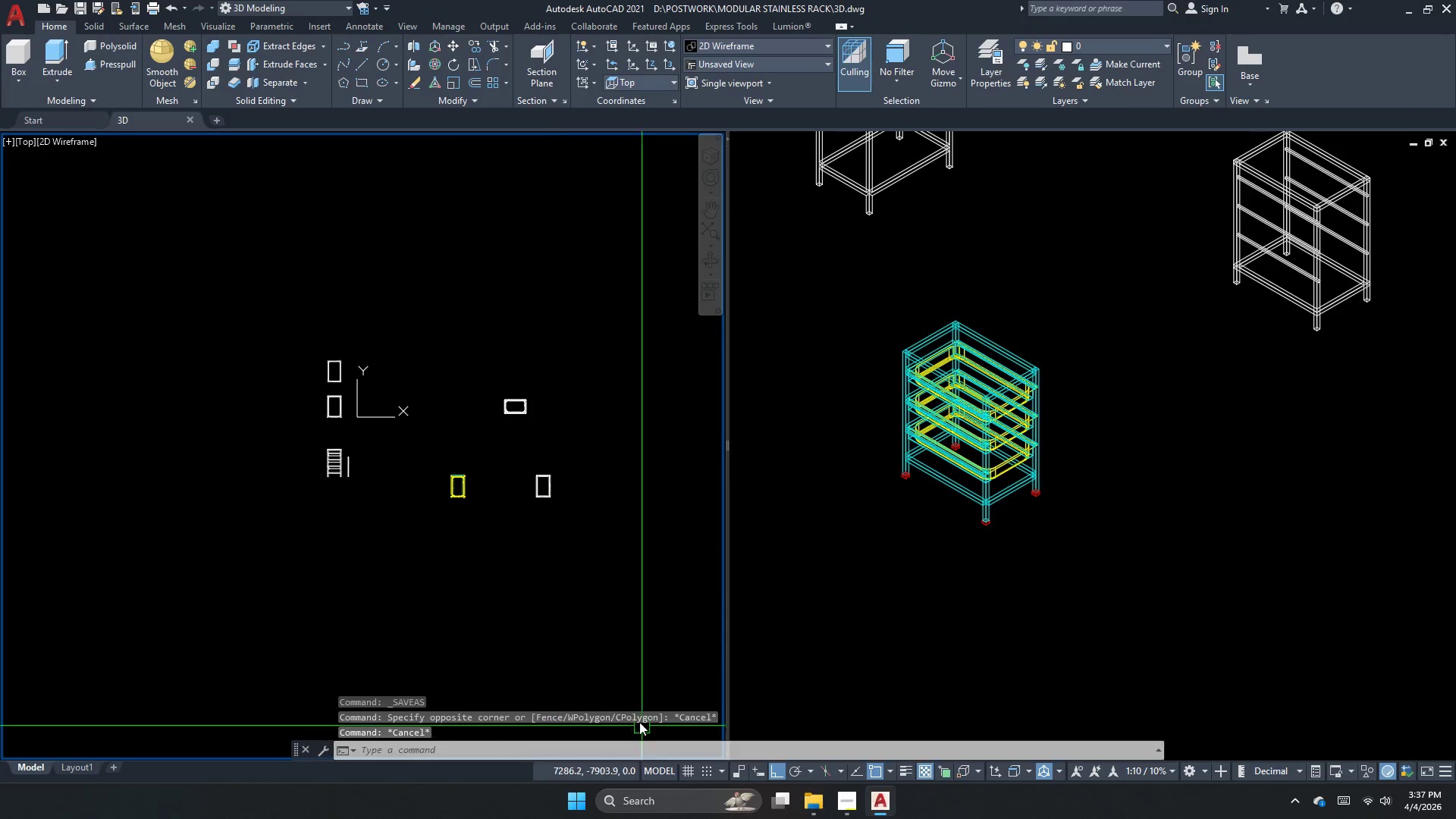 
key(Escape)
 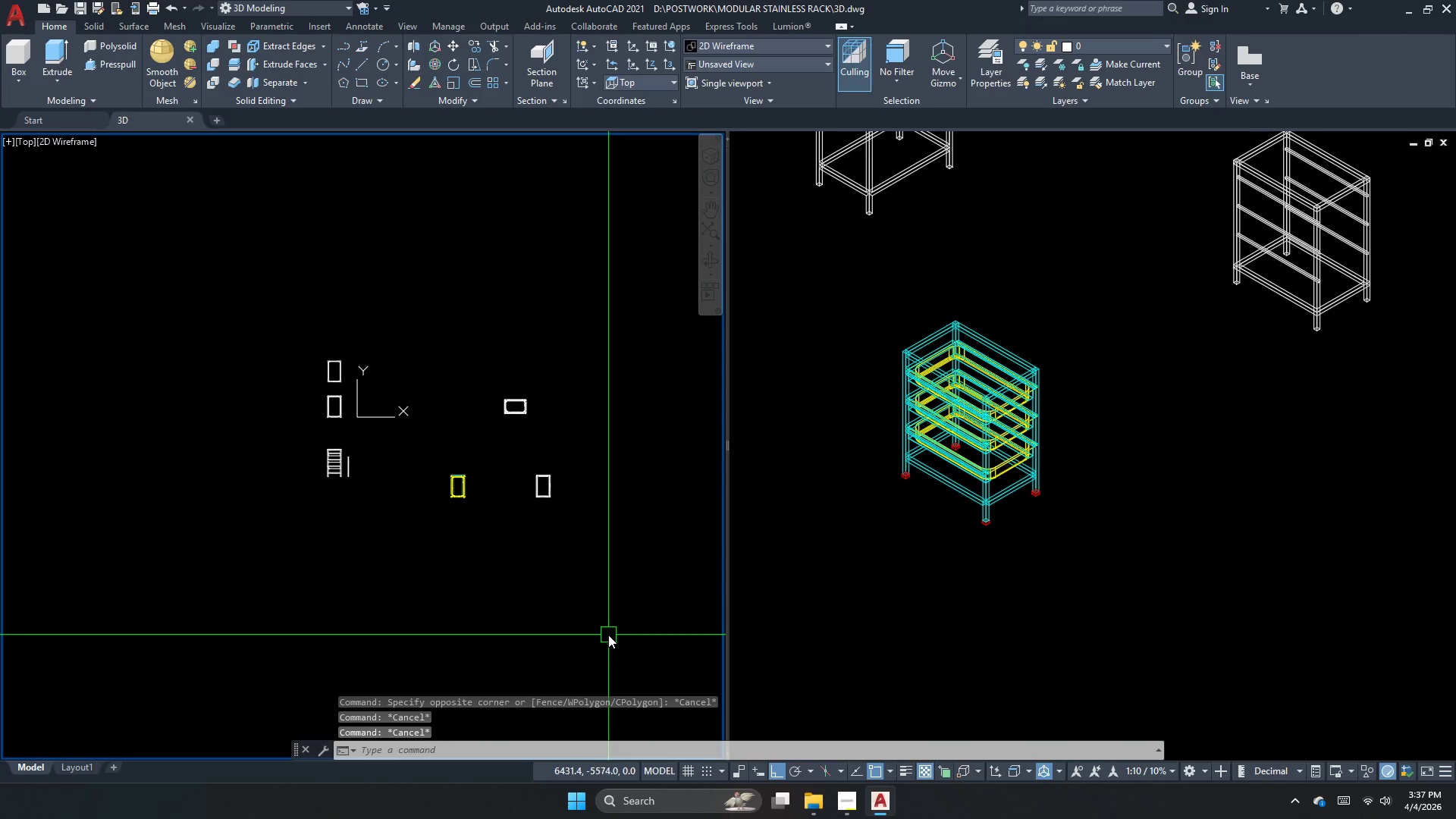 
key(Control+ControlLeft)
 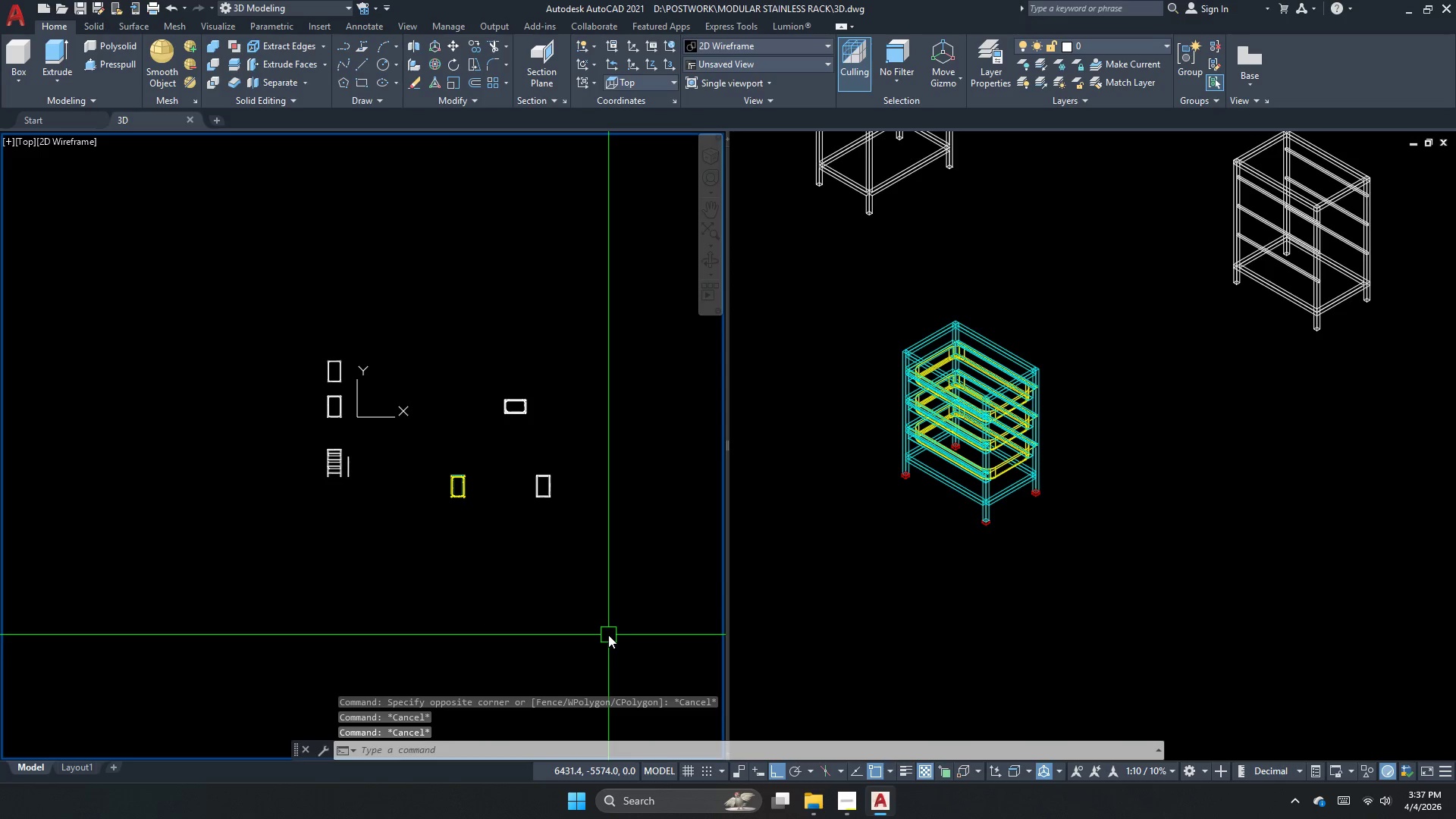 
key(Control+S)
 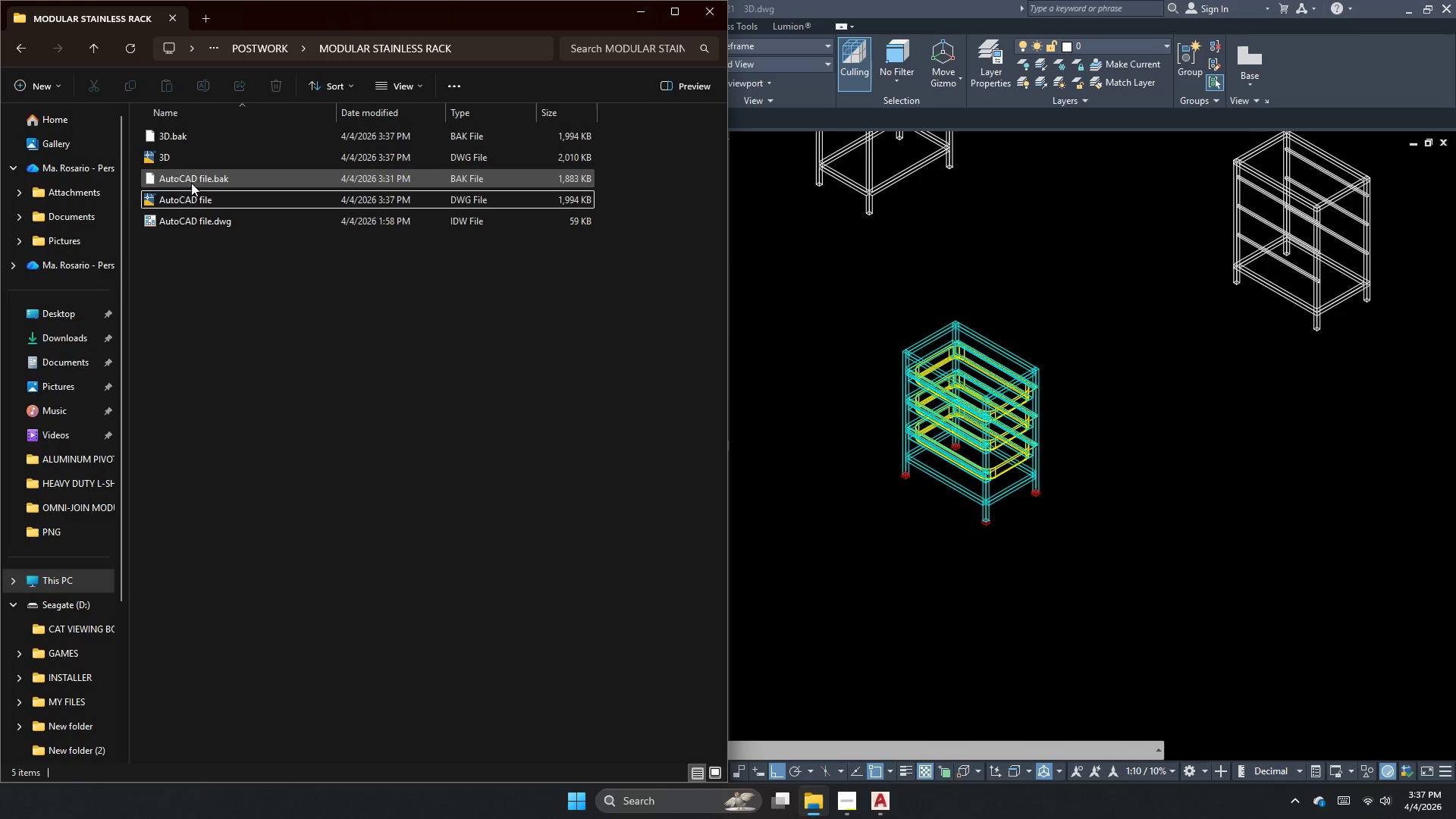 
left_click([186, 227])
 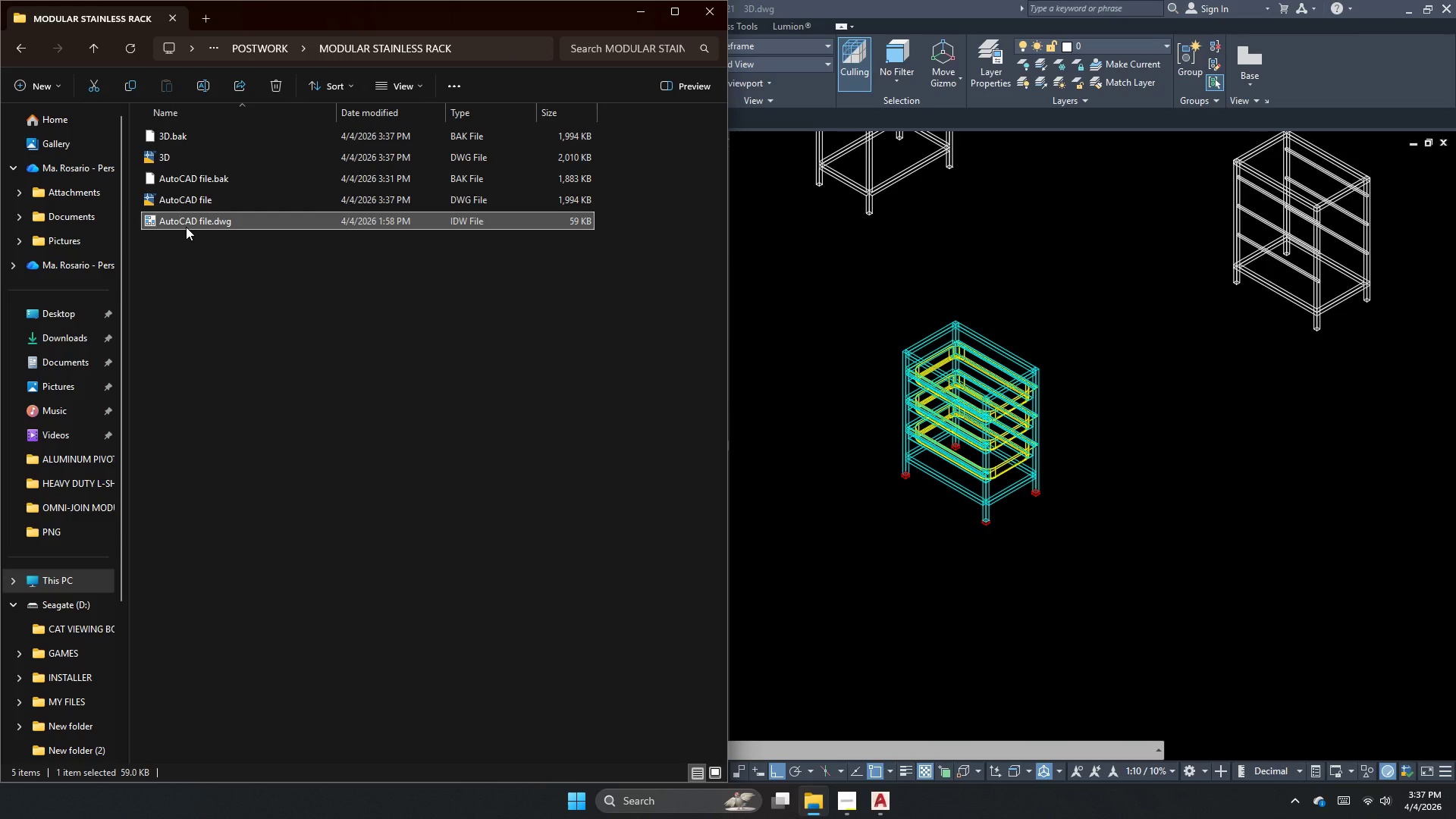 
key(Delete)
 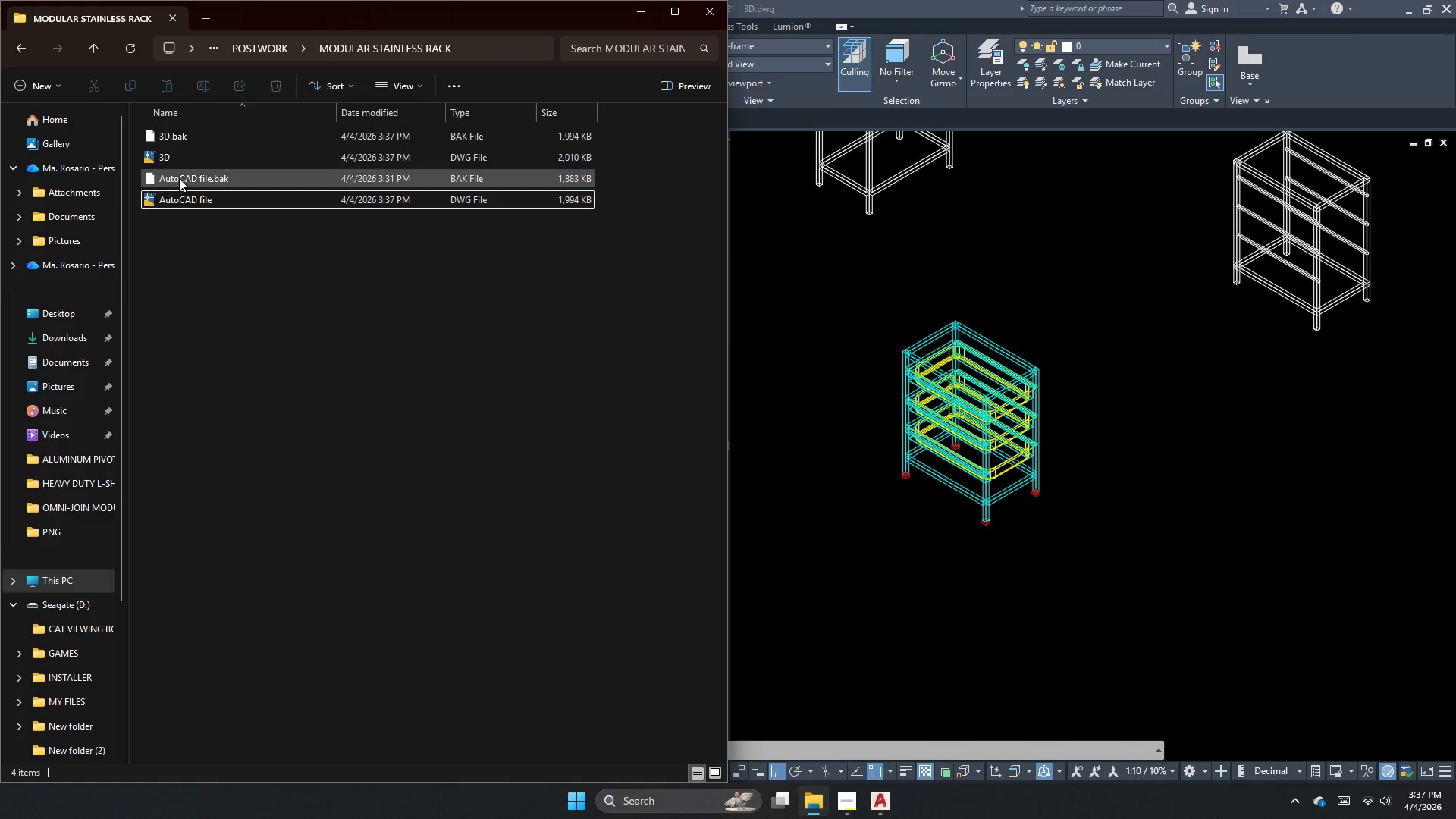 
left_click([179, 178])
 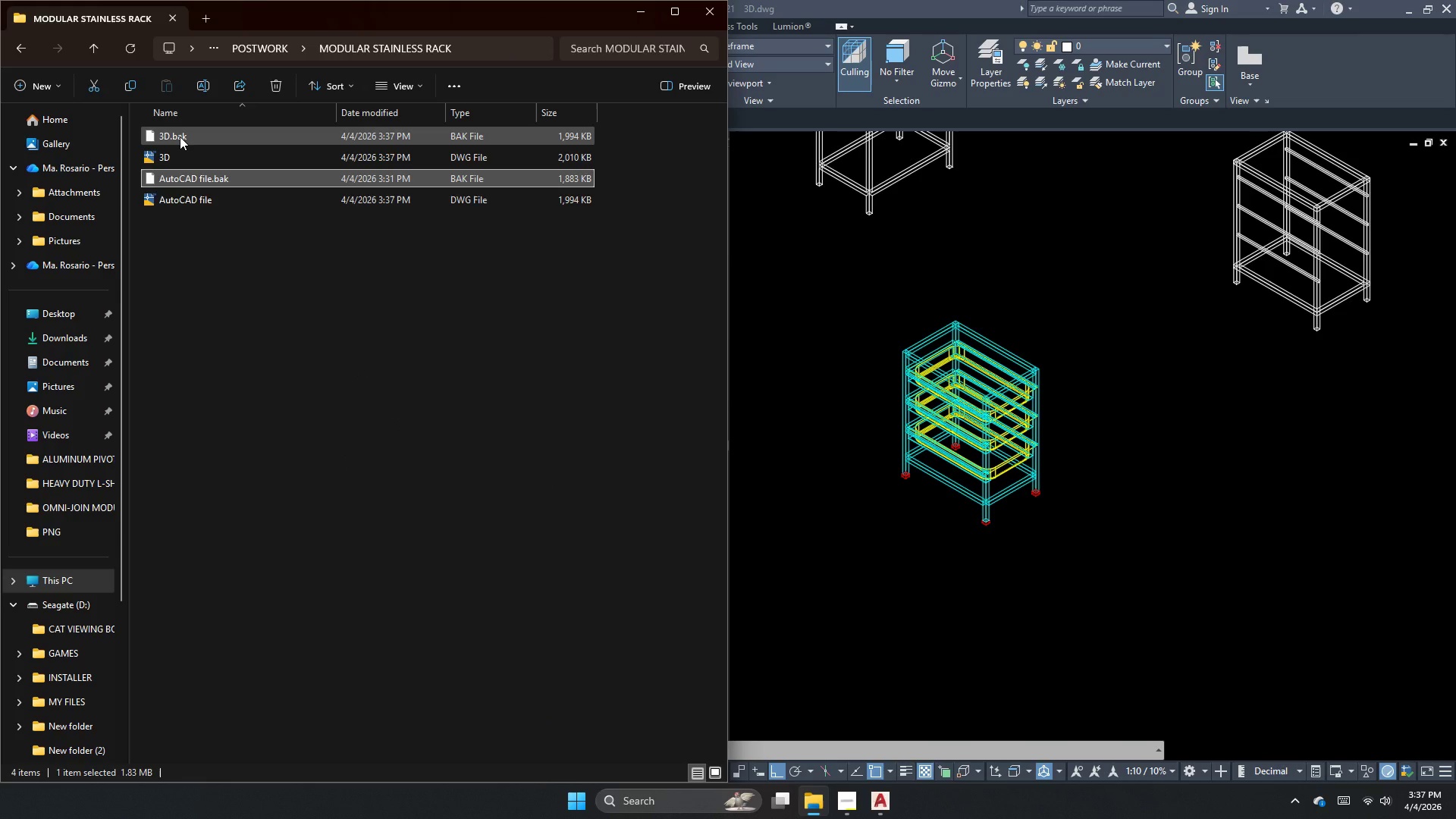 
left_click([180, 136])
 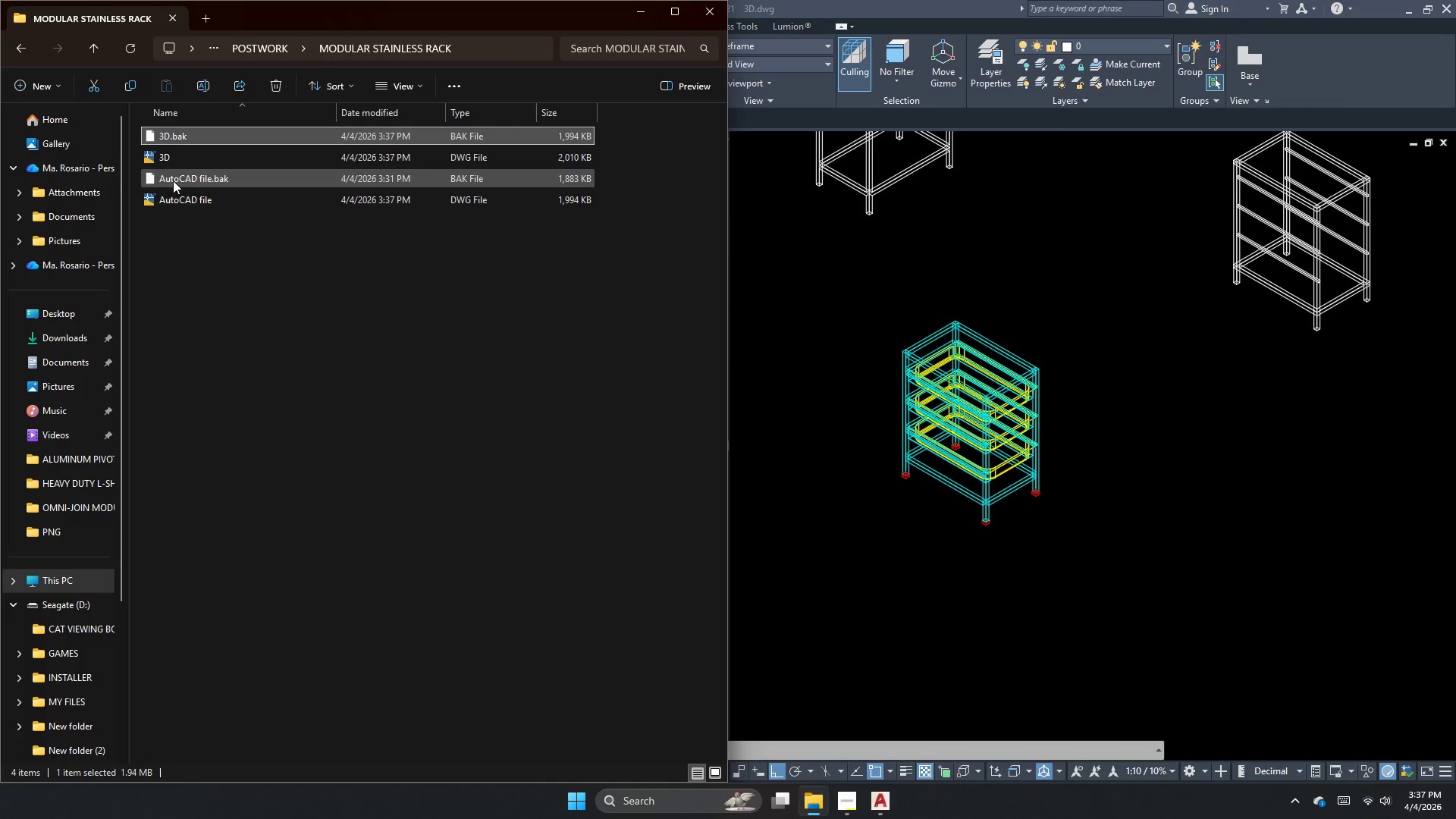 
left_click([173, 180])
 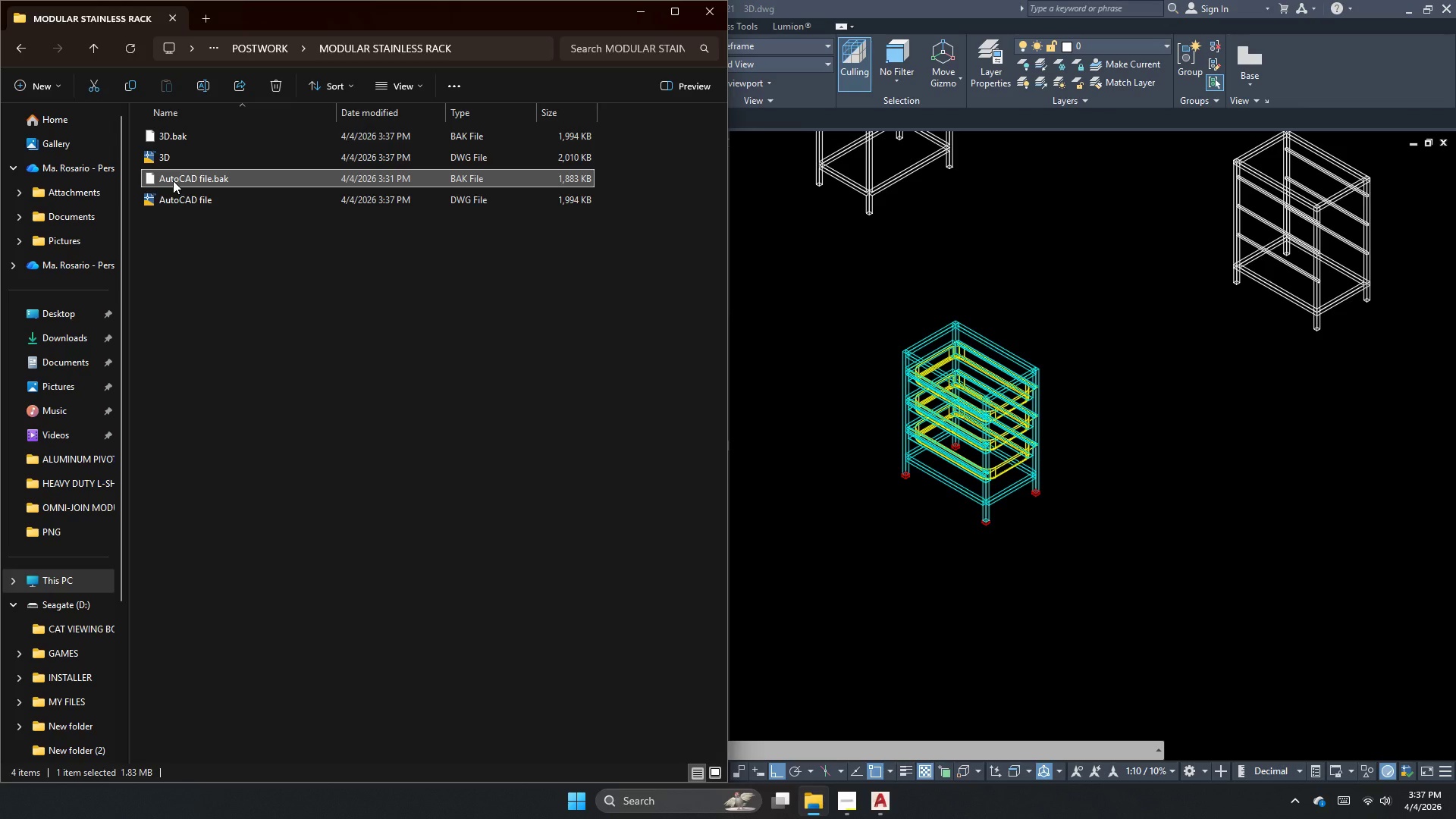 
key(Delete)
 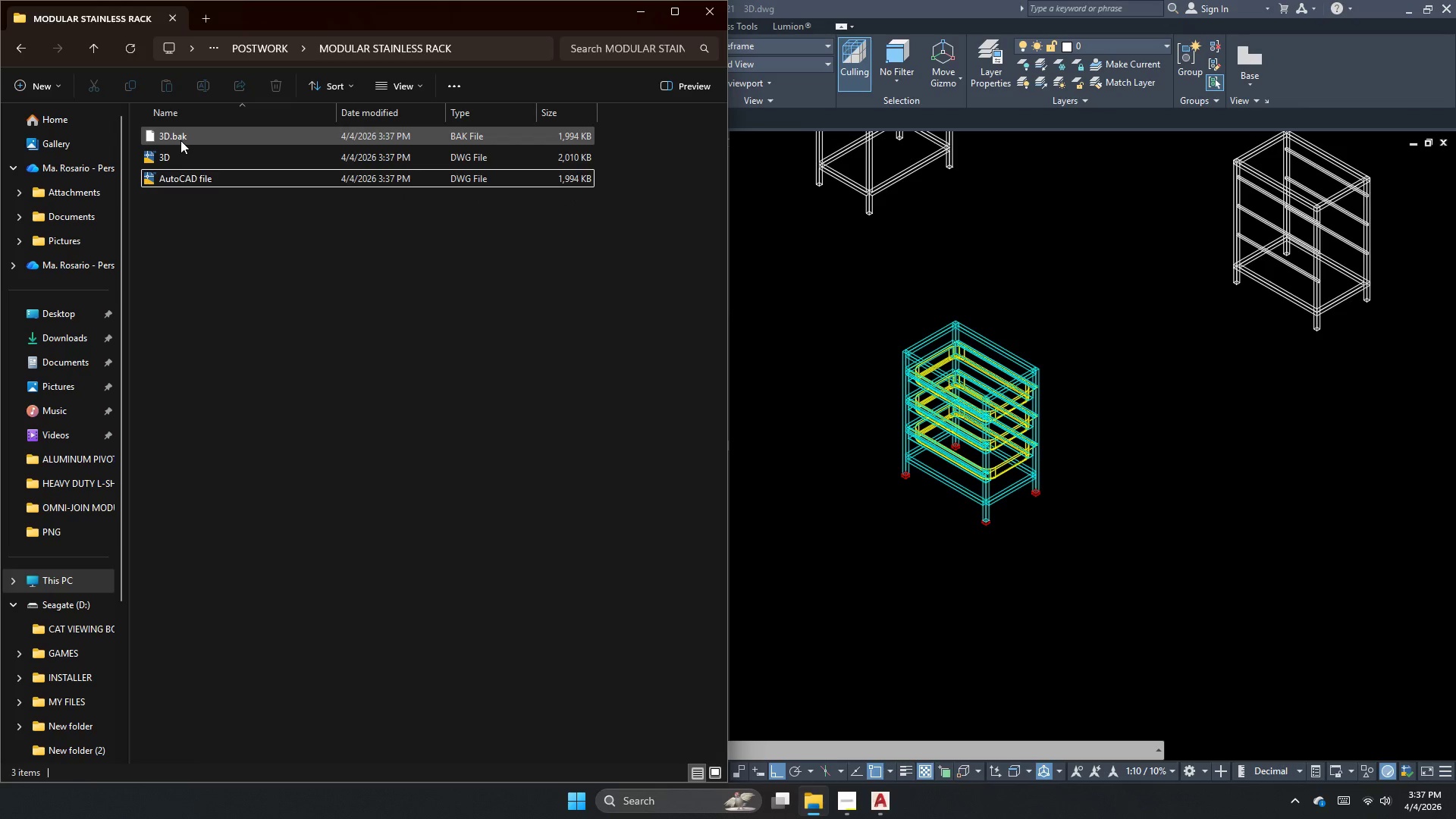 
left_click([180, 140])
 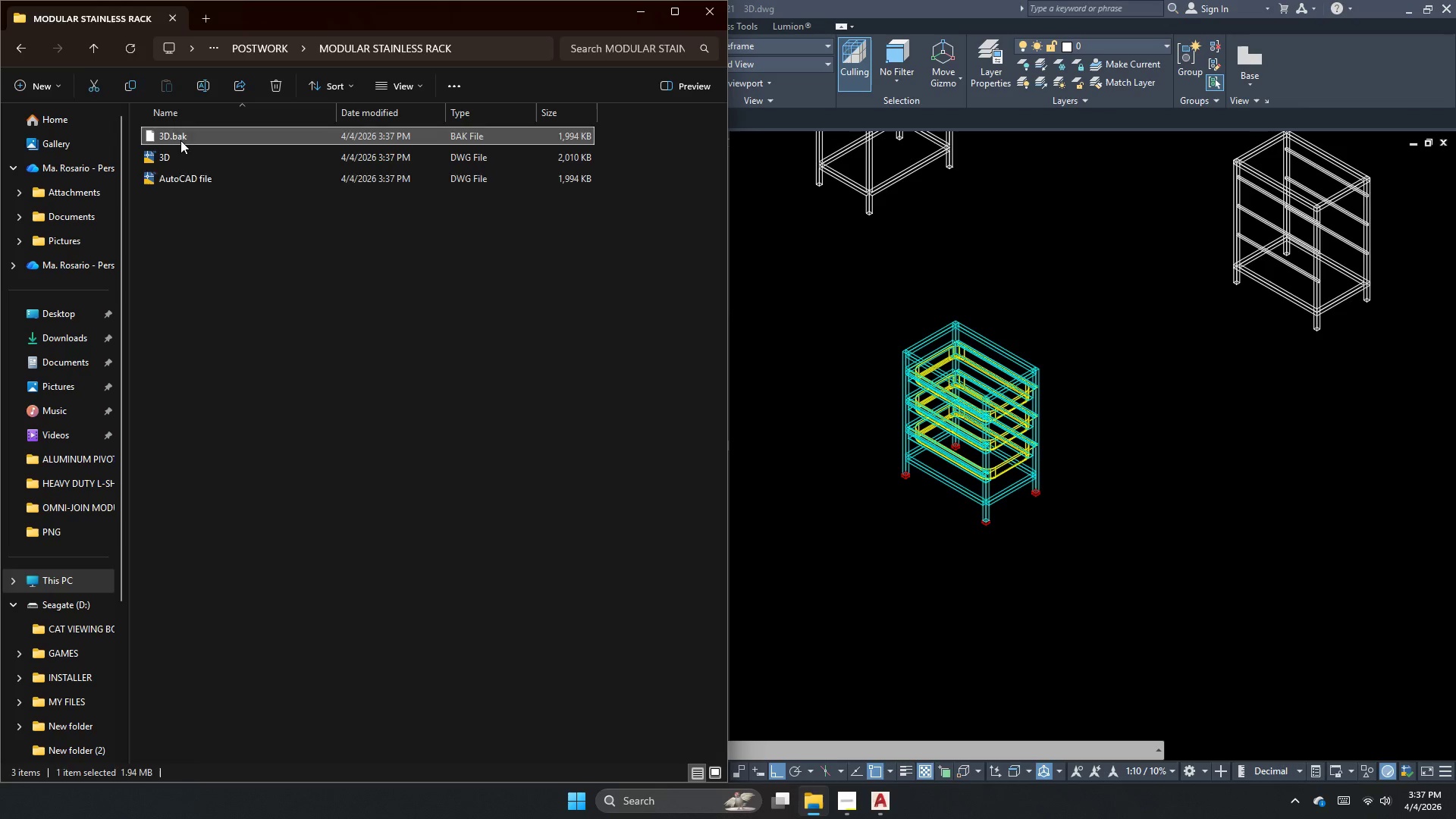 
key(Delete)
 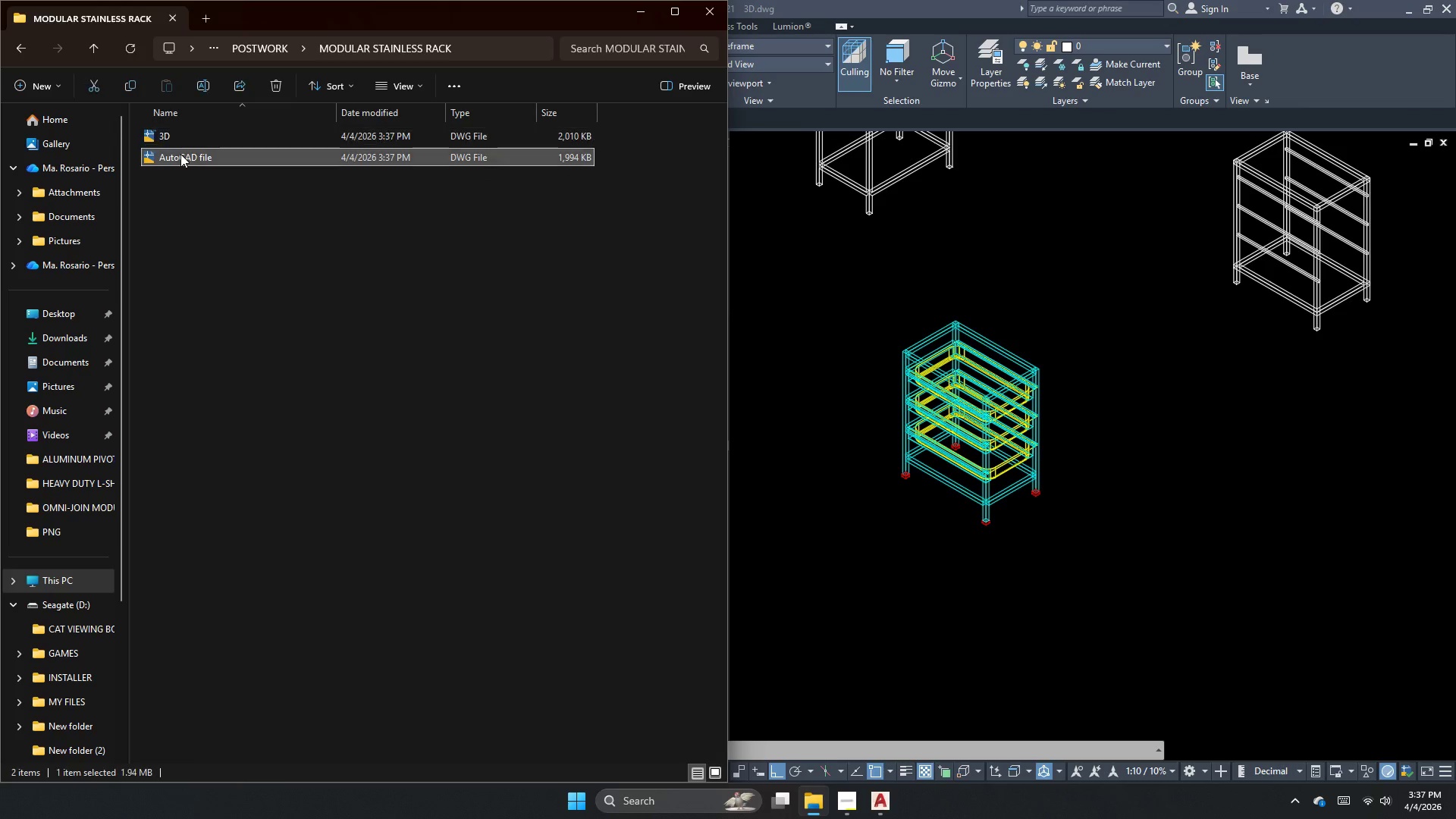 
double_click([180, 154])
 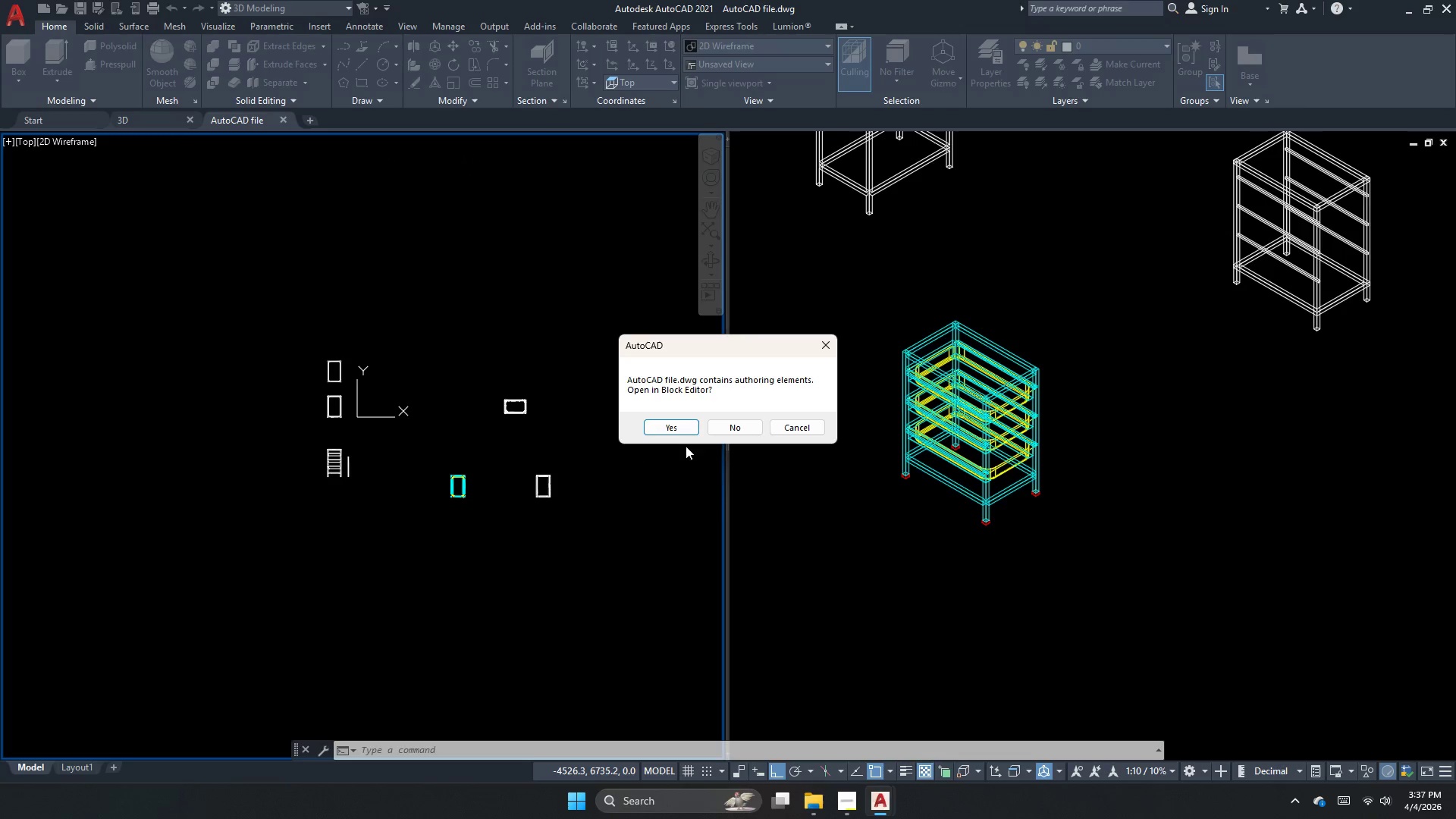 
left_click([781, 419])
 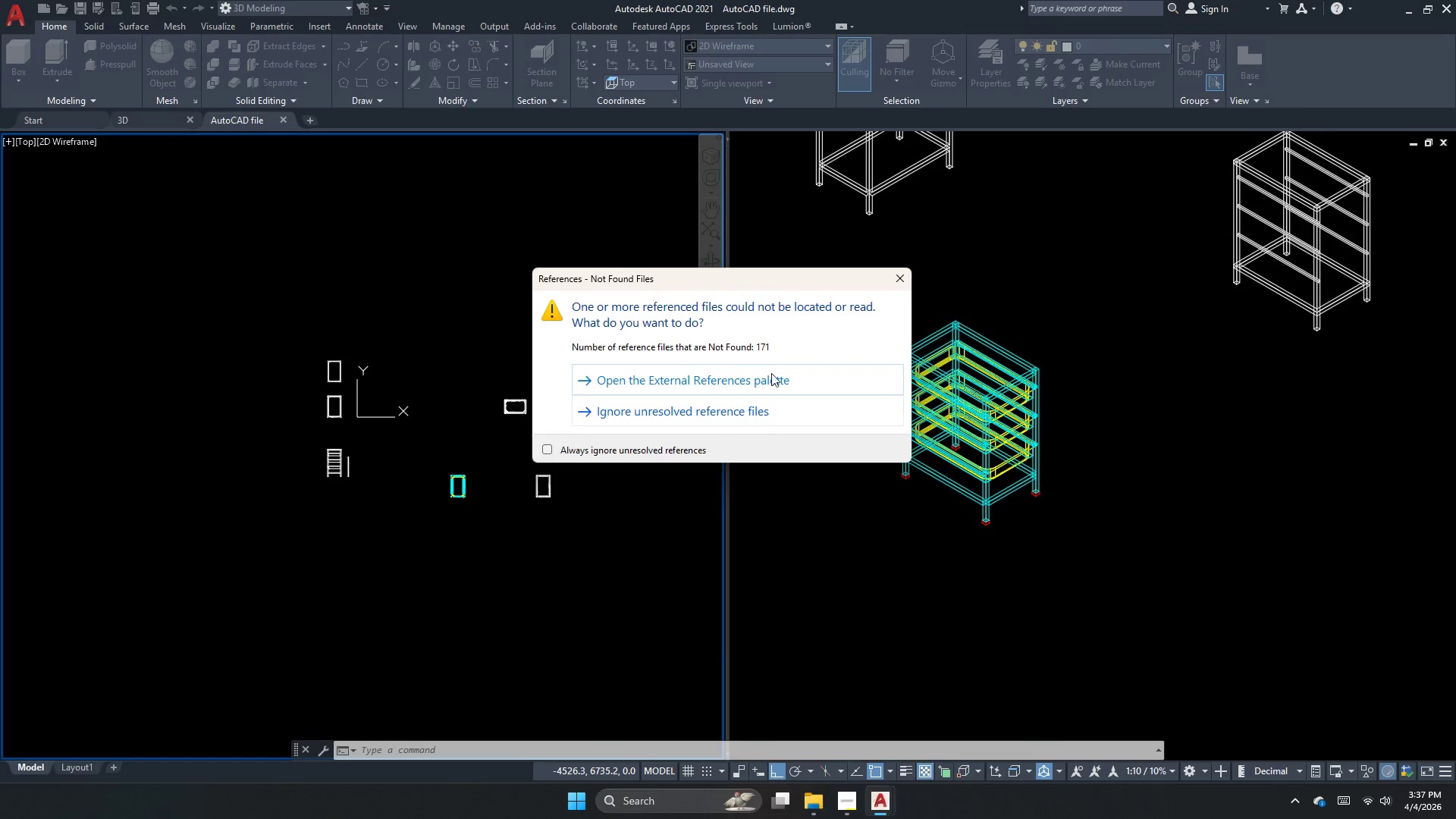 
key(Escape)
 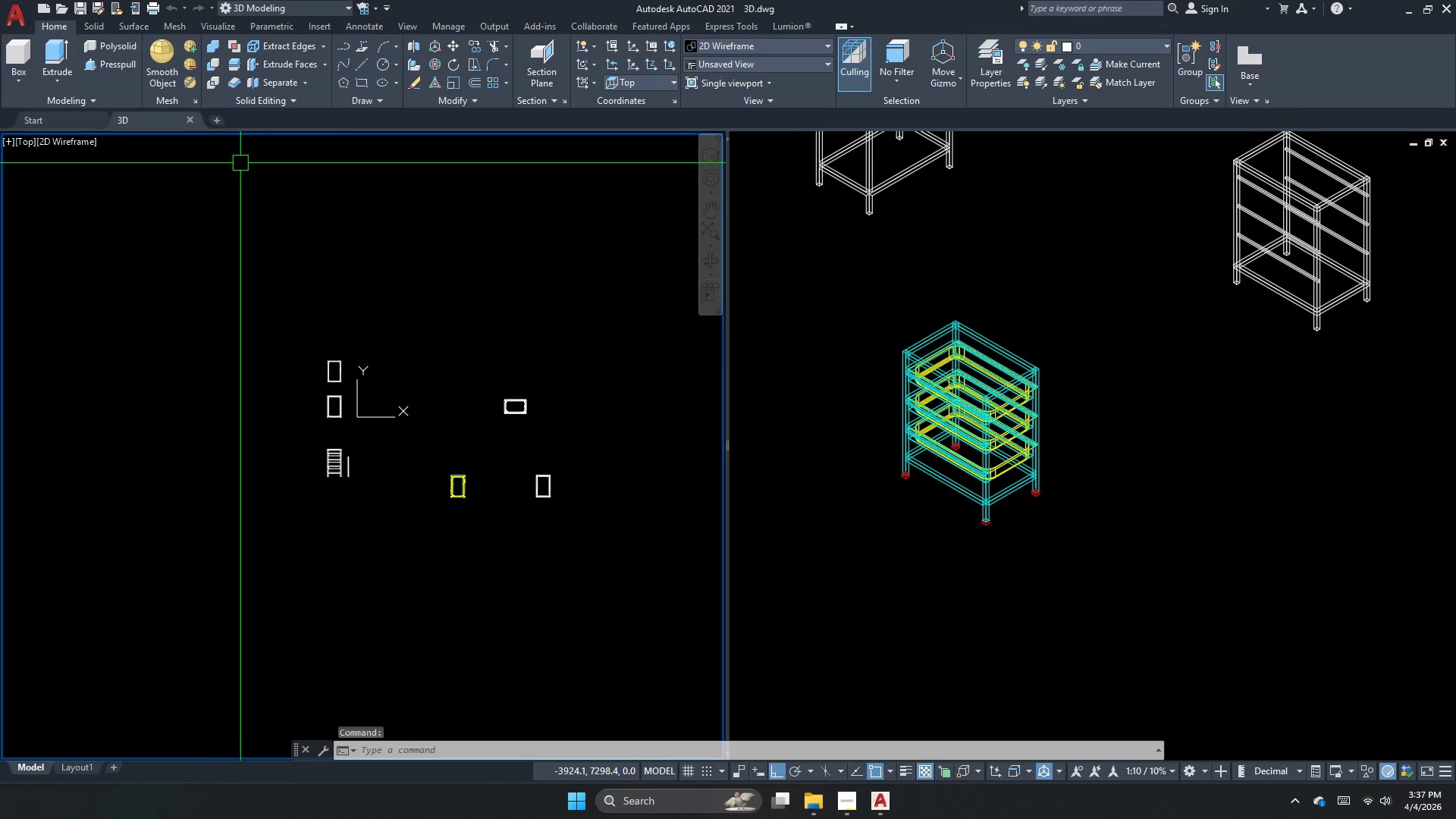 
scroll: coordinate [448, 392], scroll_direction: up, amount: 2.0
 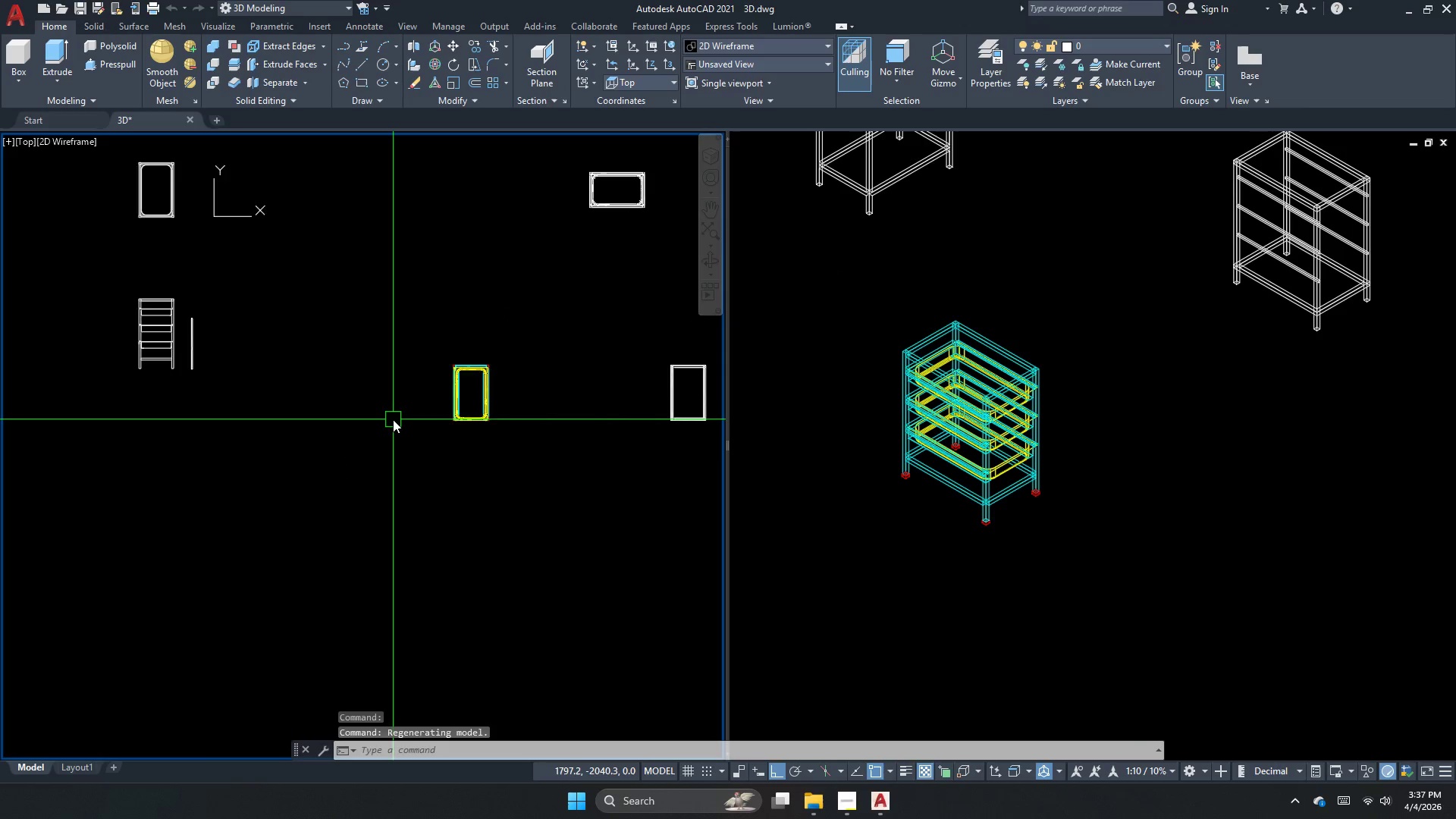 
left_click_drag(start_coordinate=[393, 419], to_coordinate=[366, 376])
 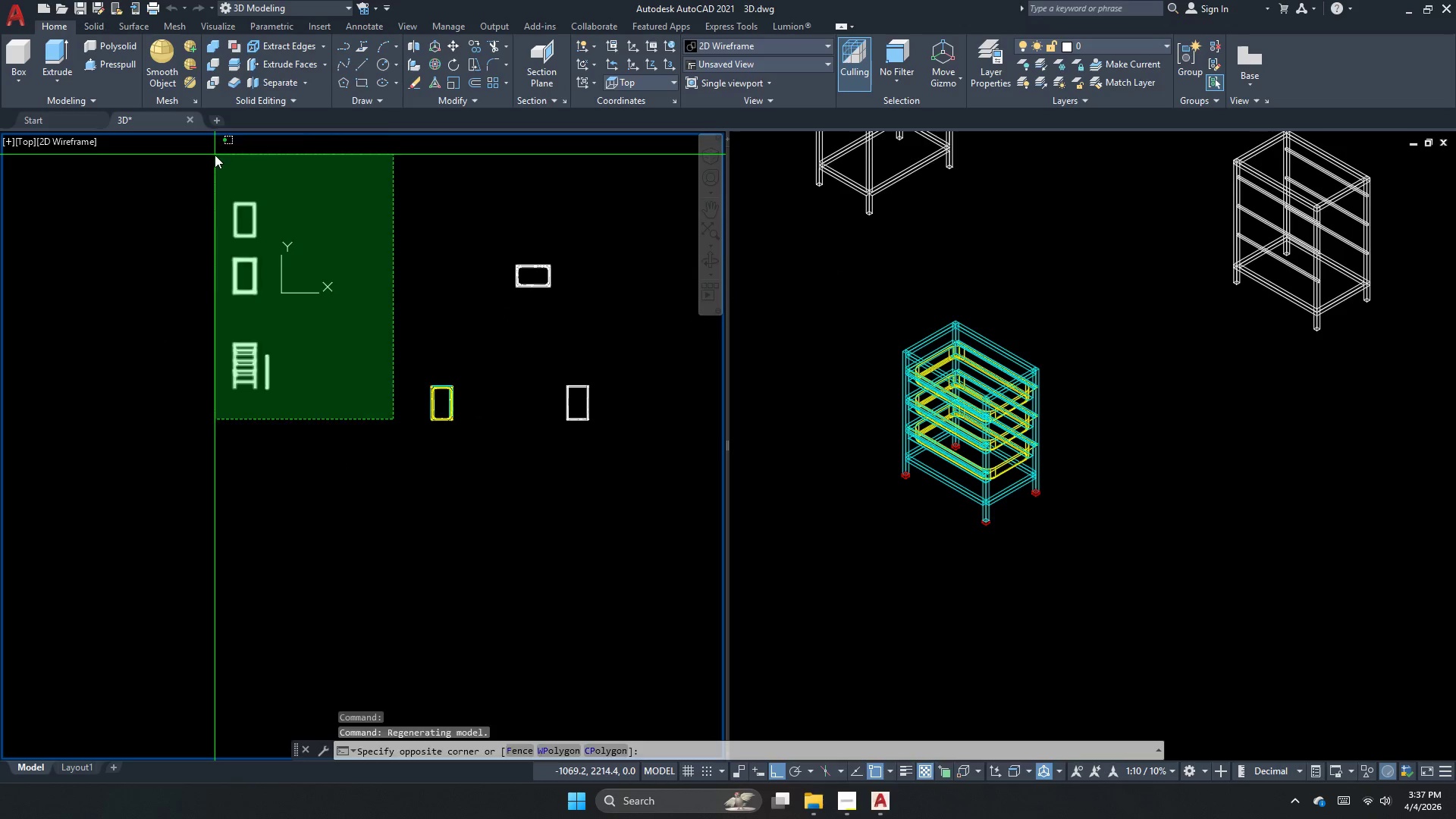 
scroll: coordinate [393, 419], scroll_direction: down, amount: 1.0
 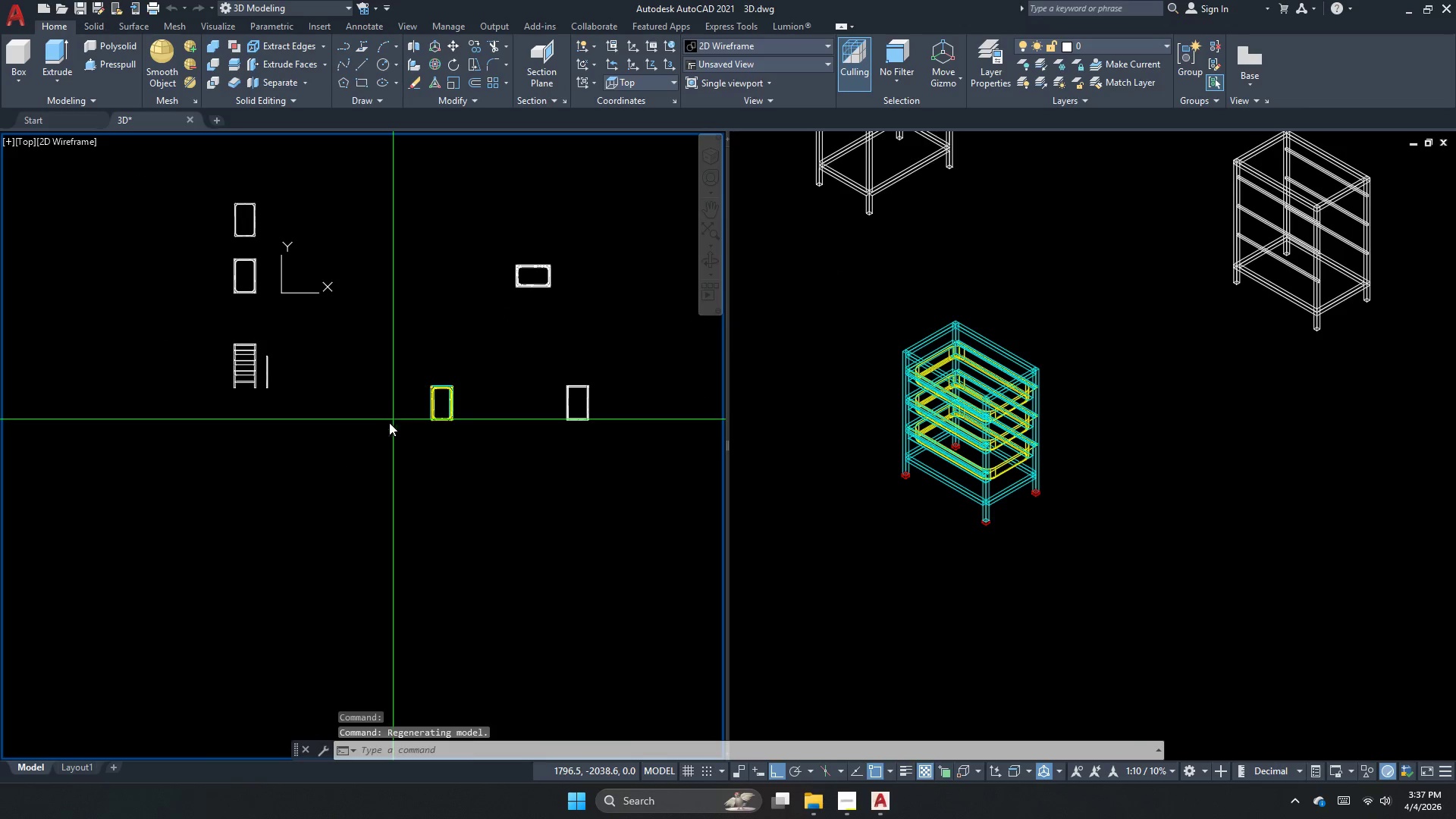 
key(E)
 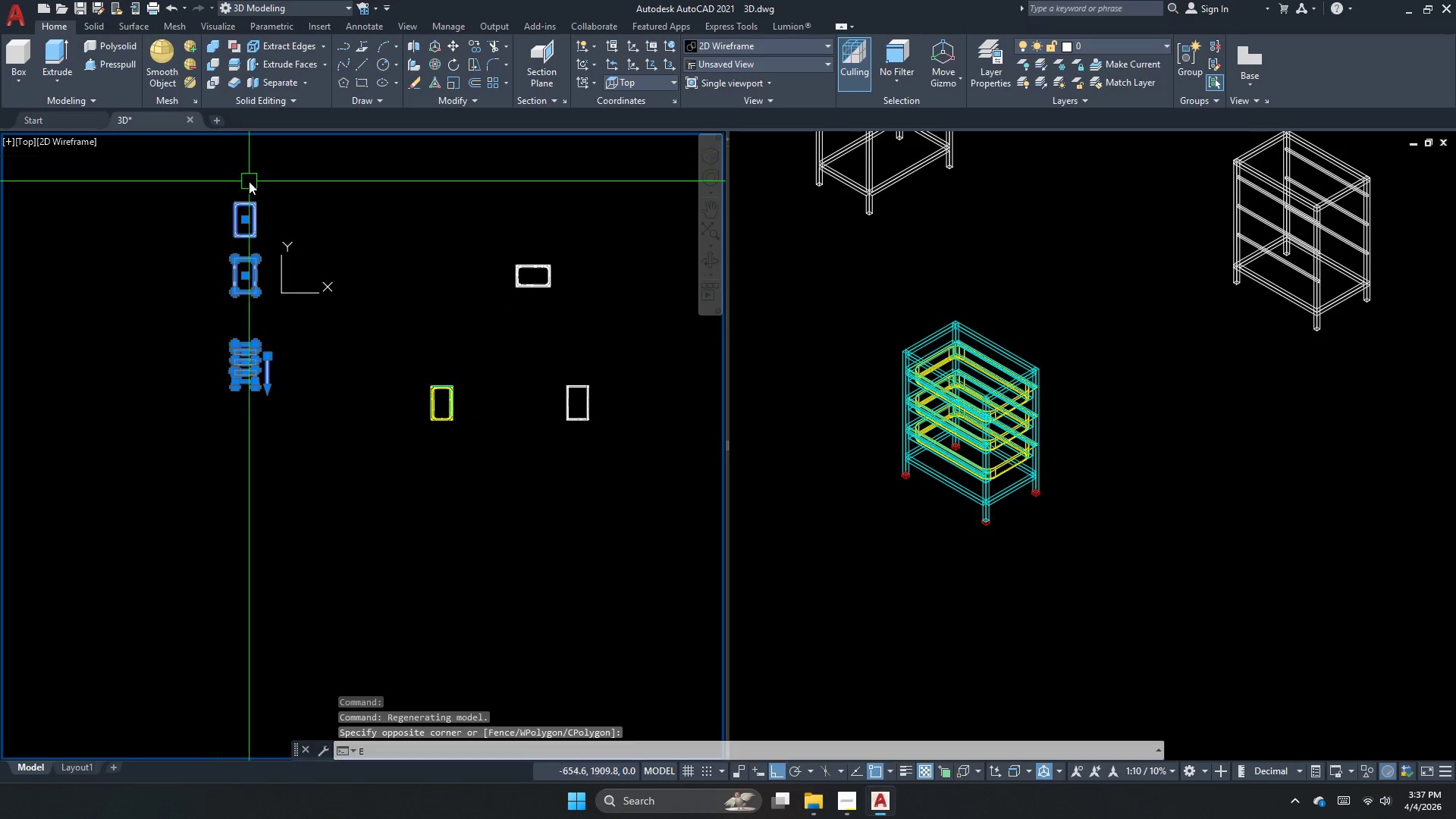 
key(Space)
 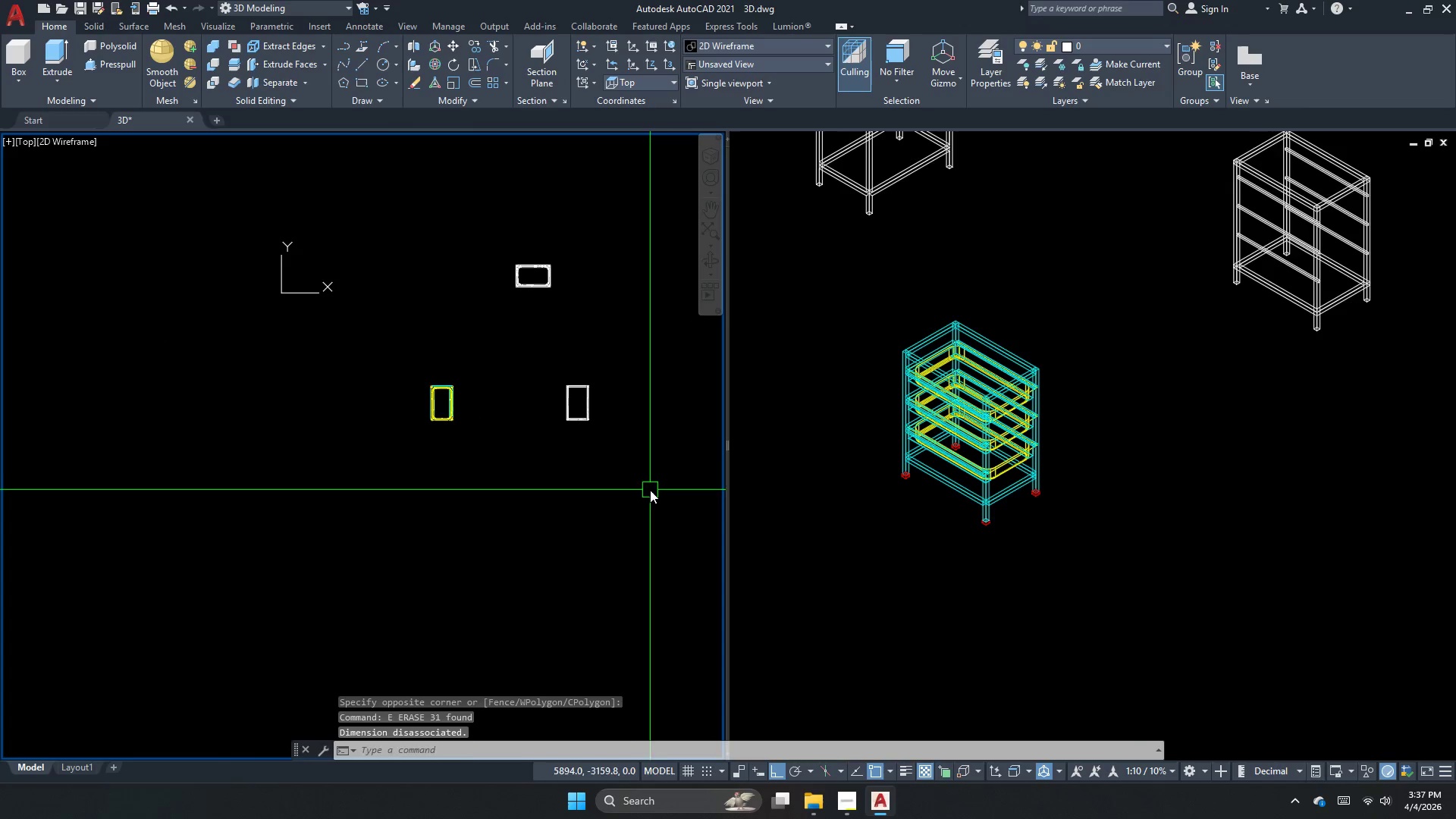 
left_click_drag(start_coordinate=[650, 490], to_coordinate=[591, 338])
 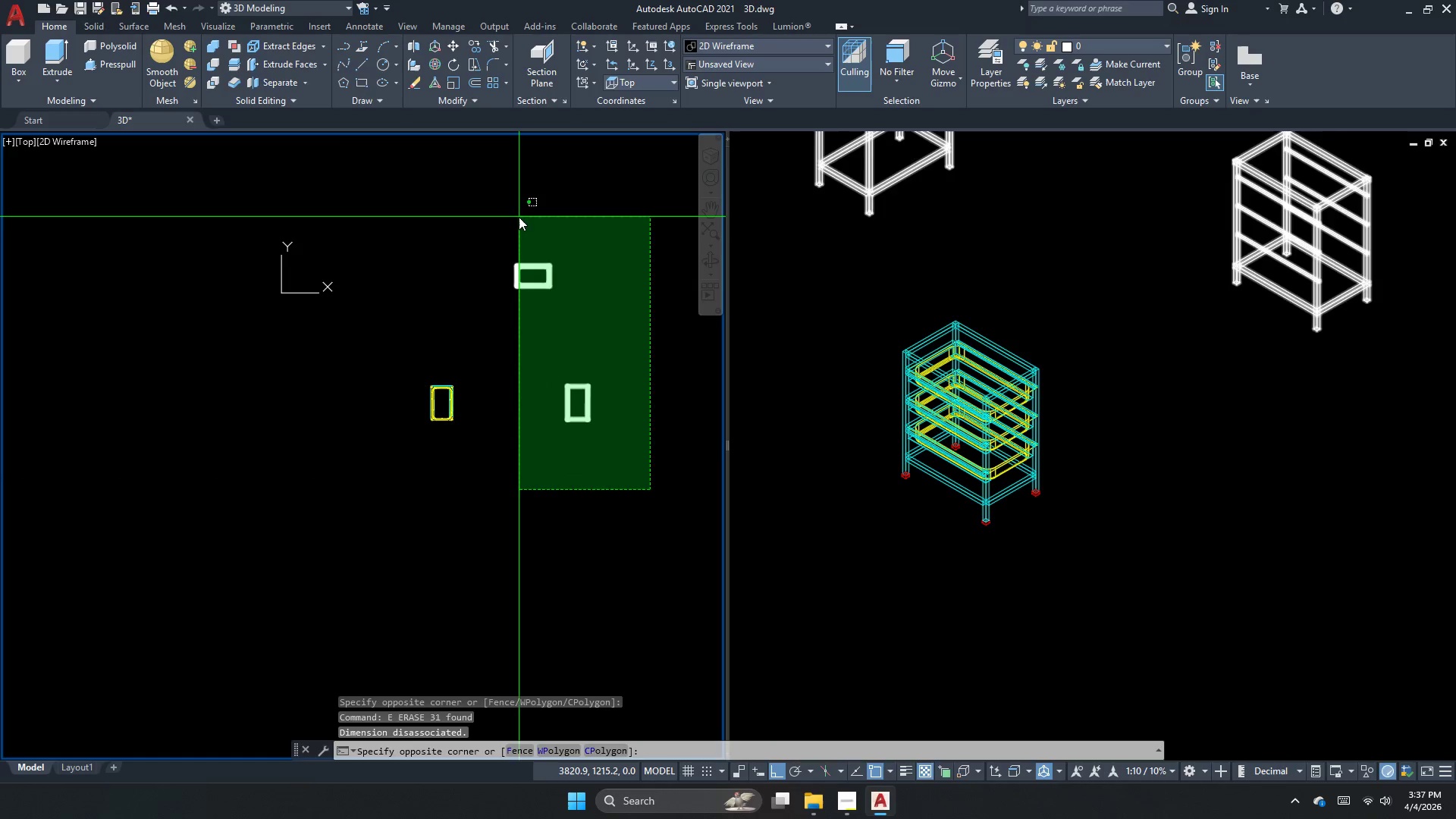 
double_click([519, 217])
 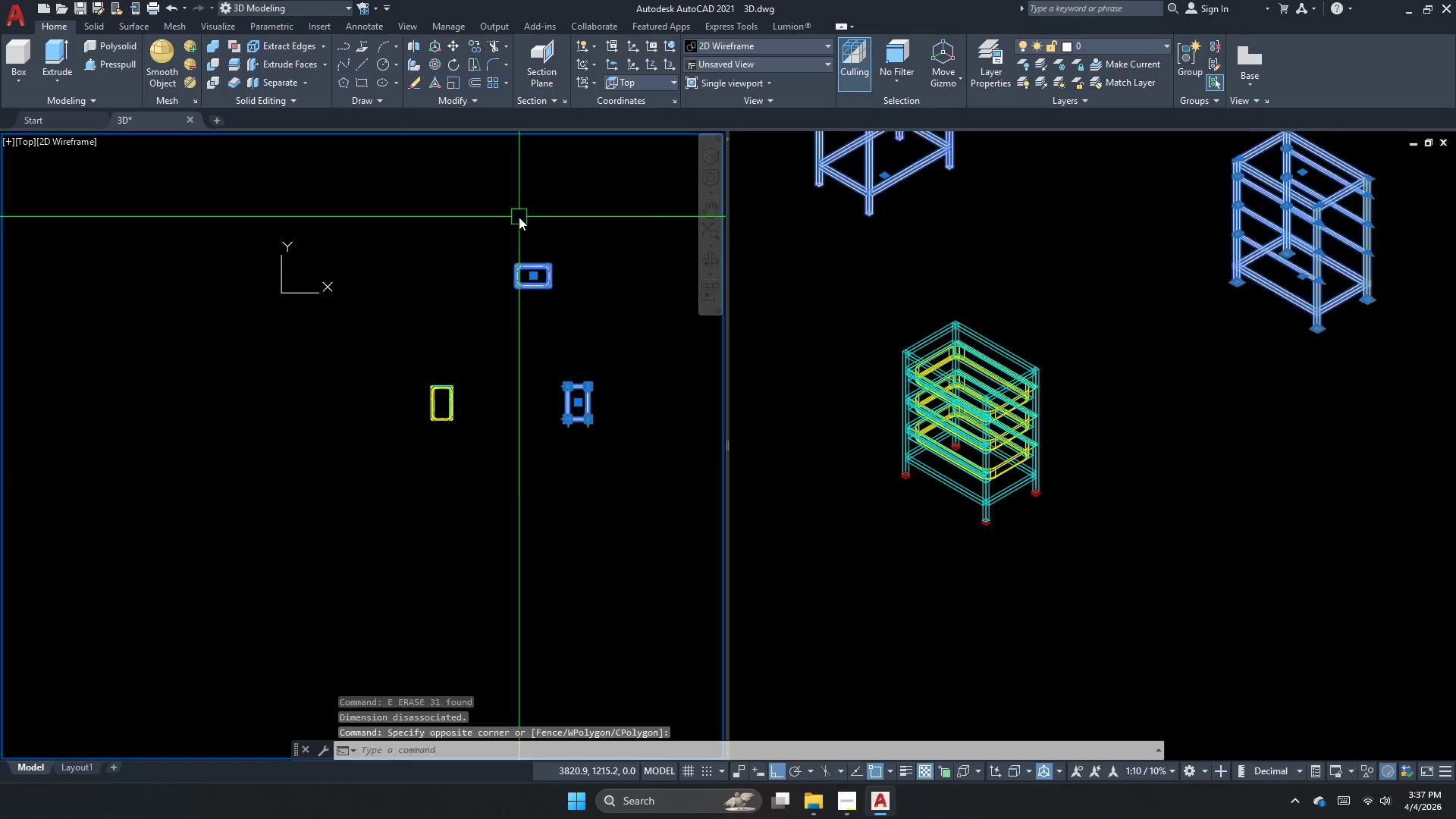 
key(Space)
 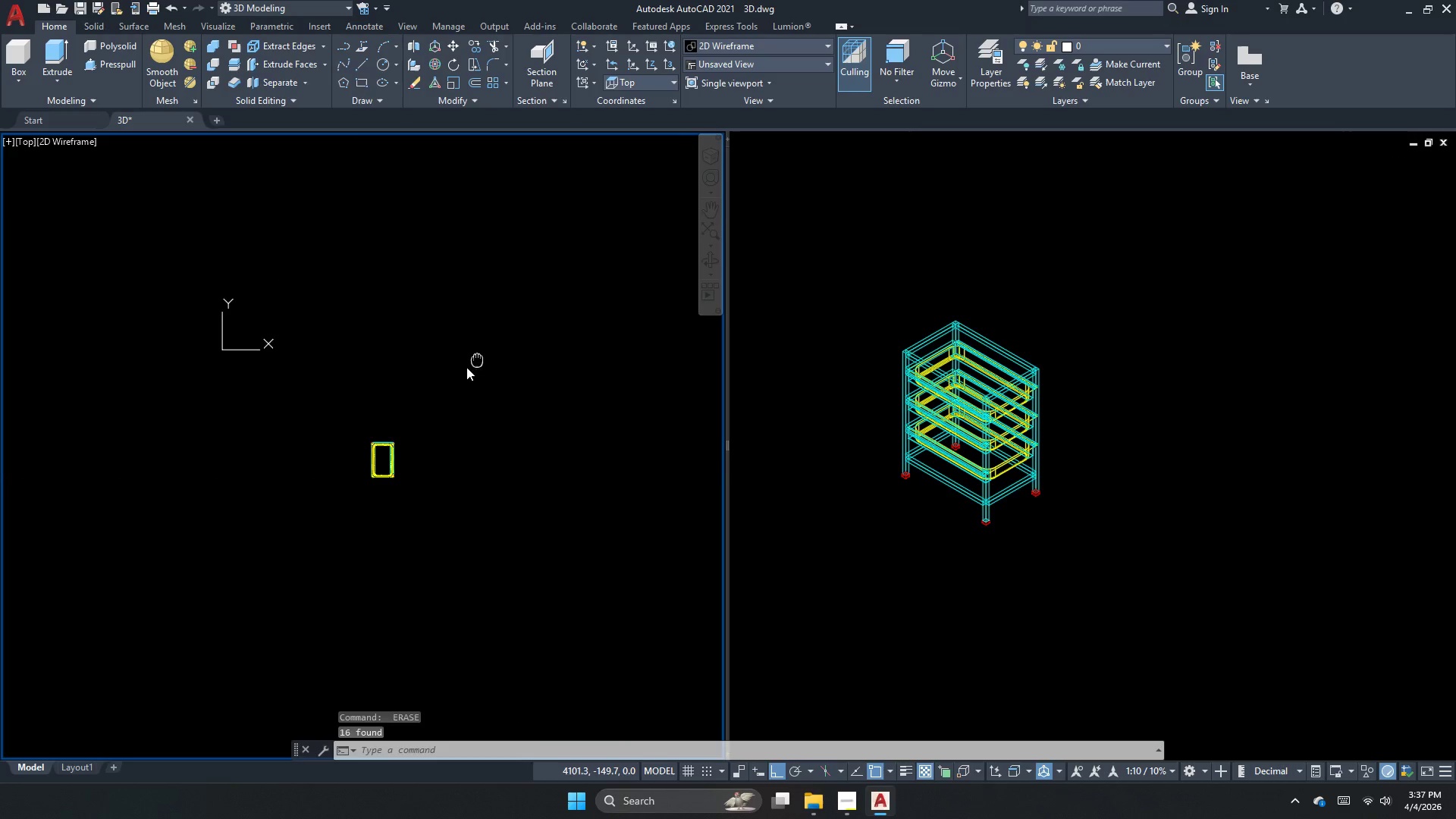 
left_click([730, 443])
 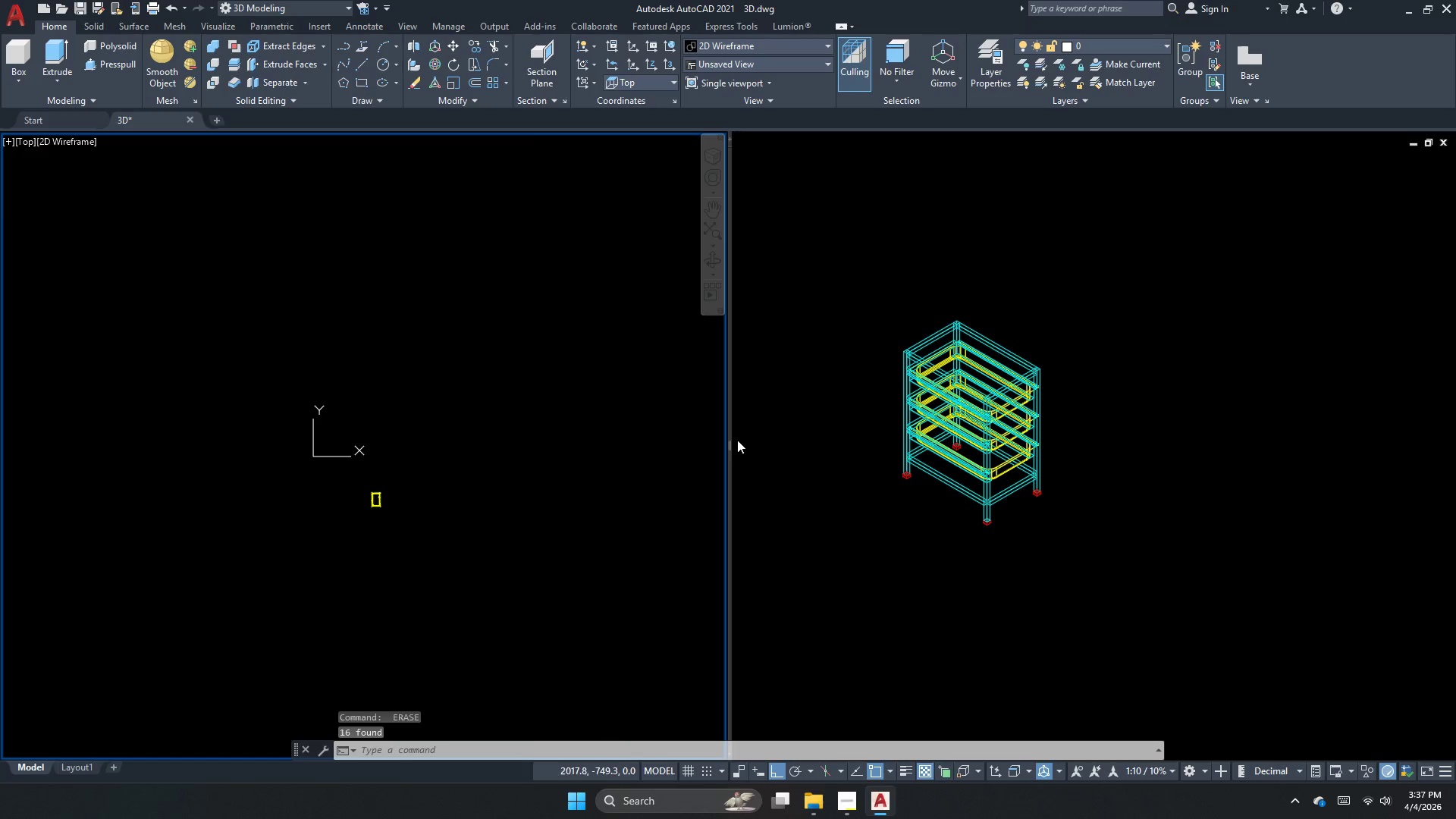 
scroll: coordinate [472, 465], scroll_direction: down, amount: 2.0
 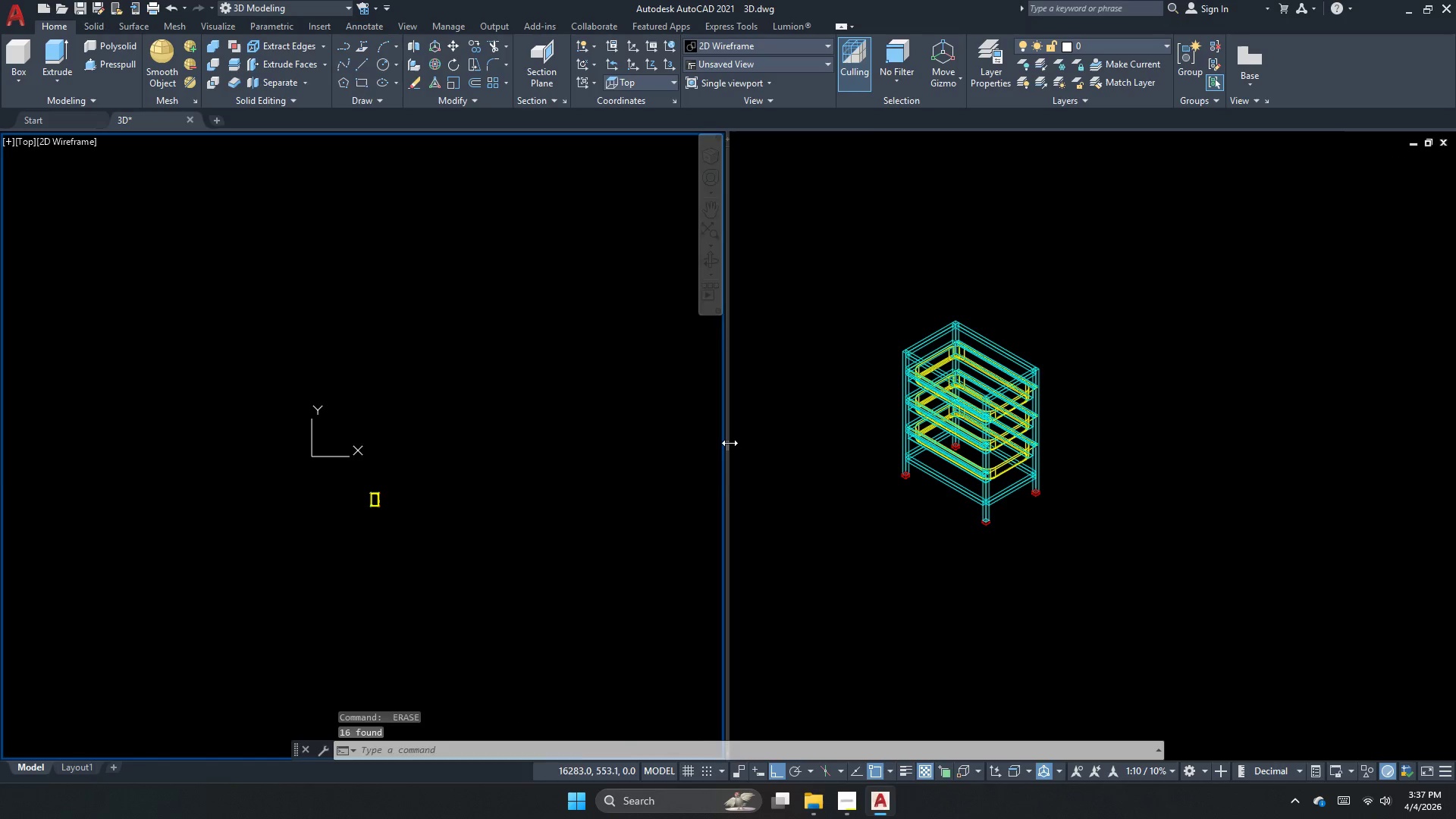 
key(Escape)
 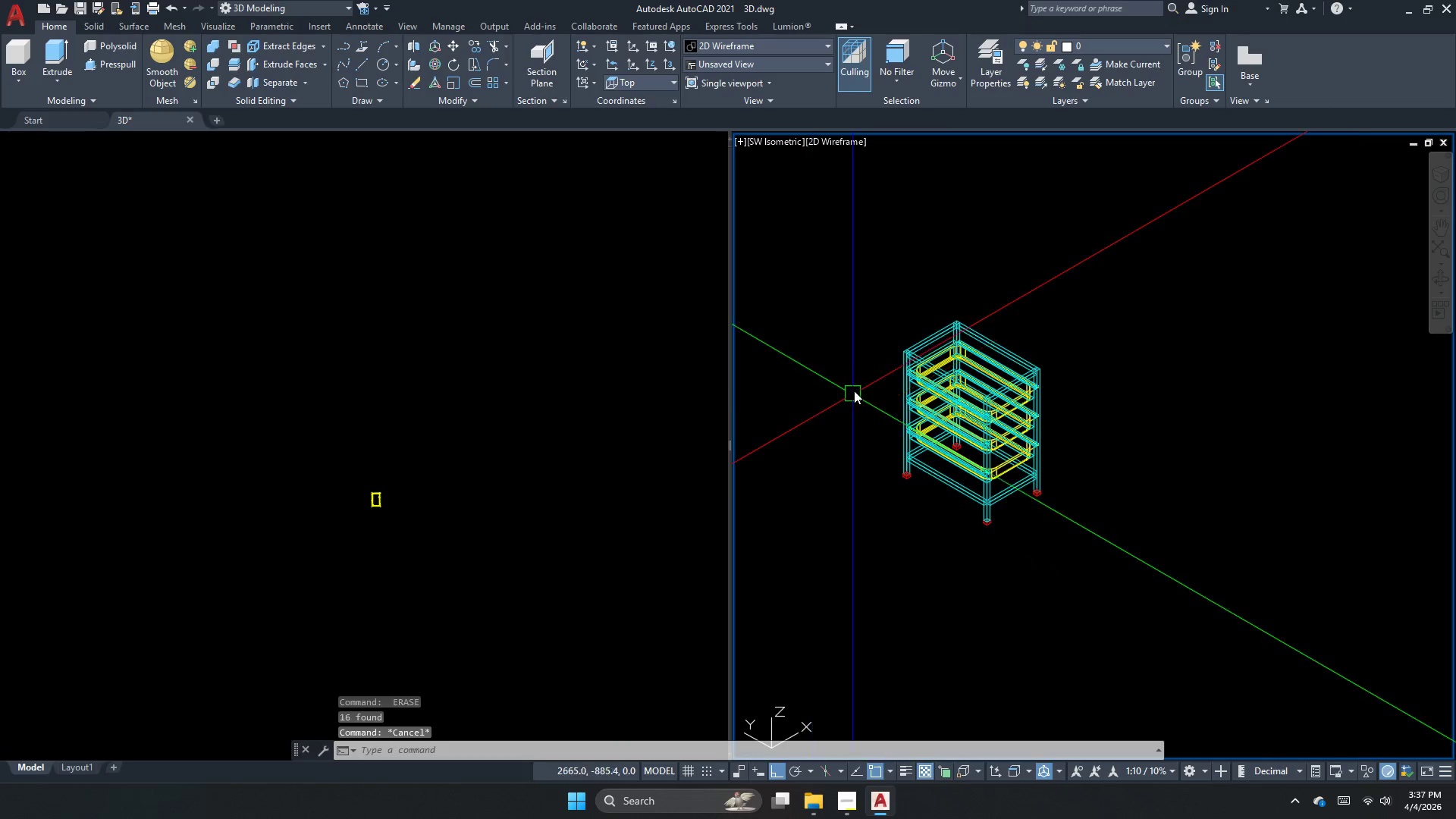 
scroll: coordinate [857, 389], scroll_direction: down, amount: 2.0
 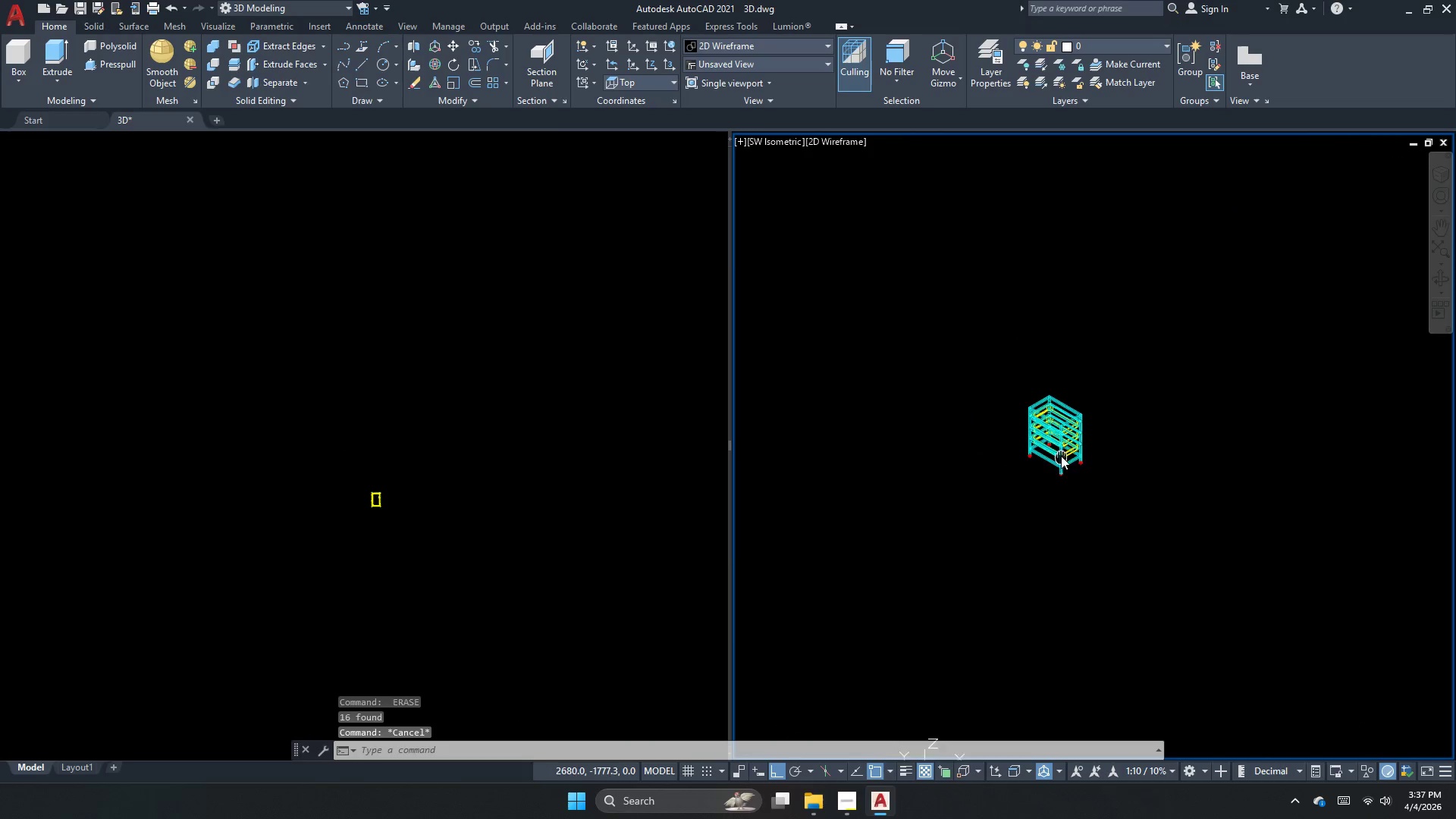 
key(Escape)
 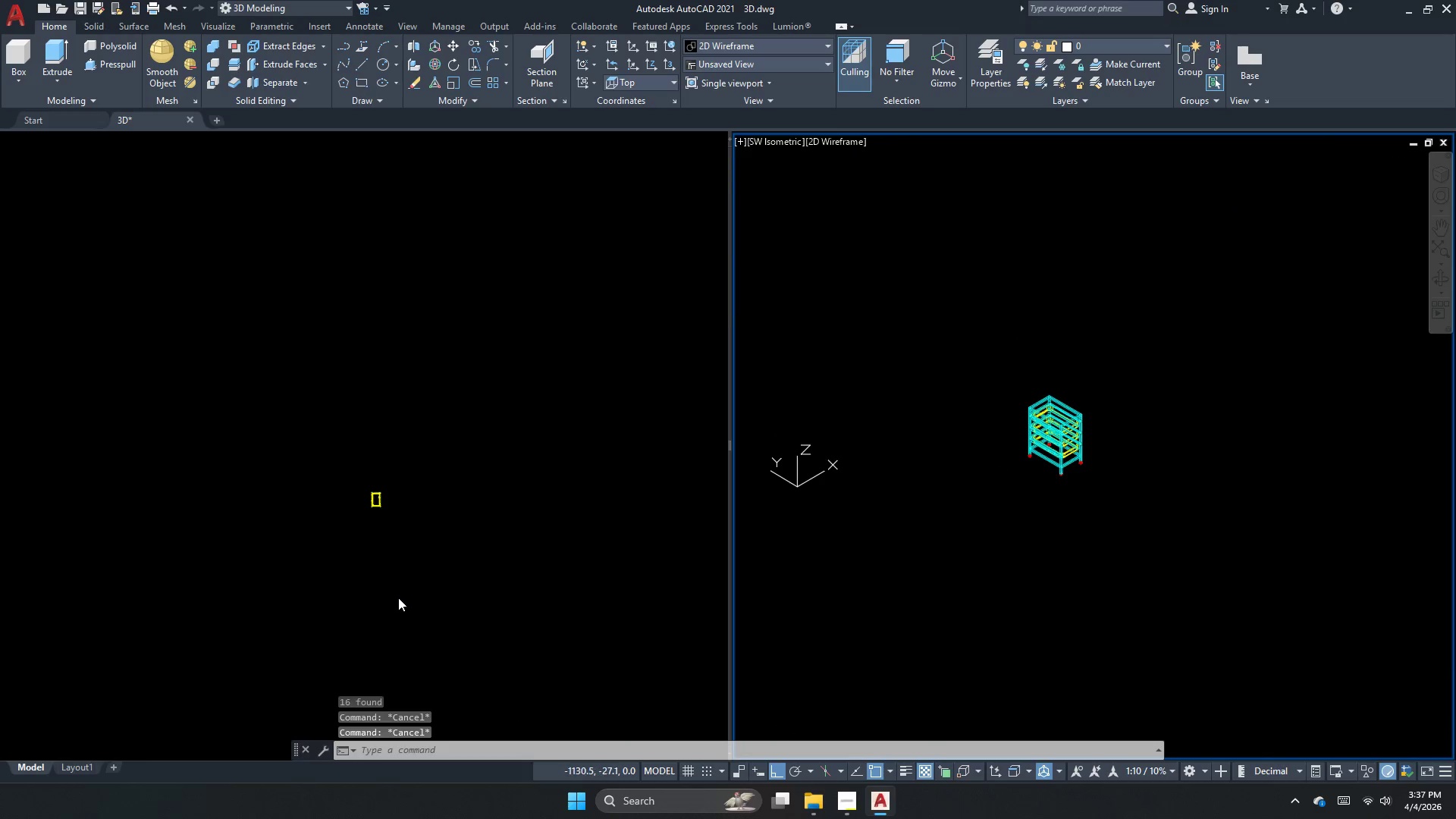 
left_click([398, 598])
 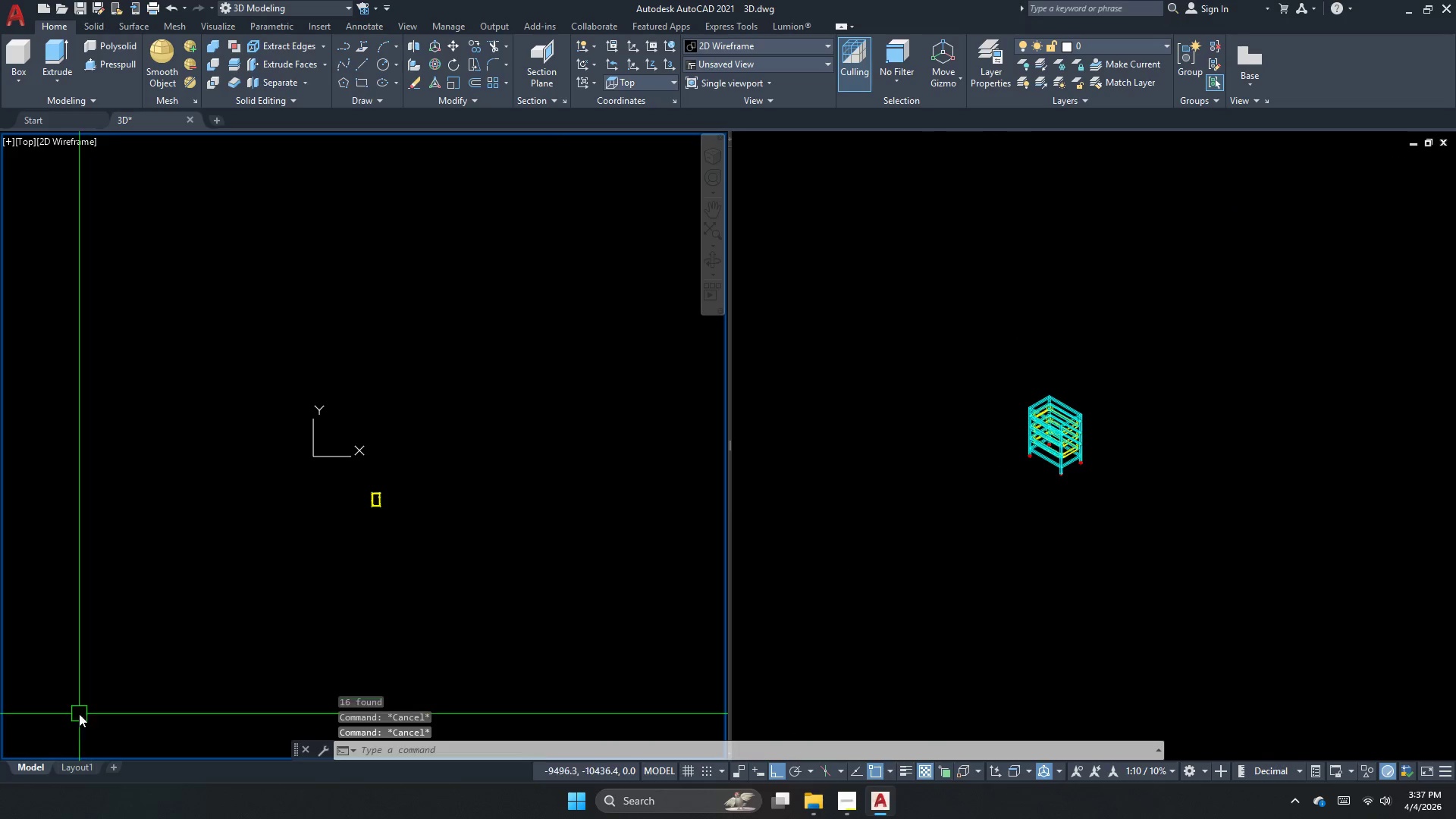 
key(Escape)
 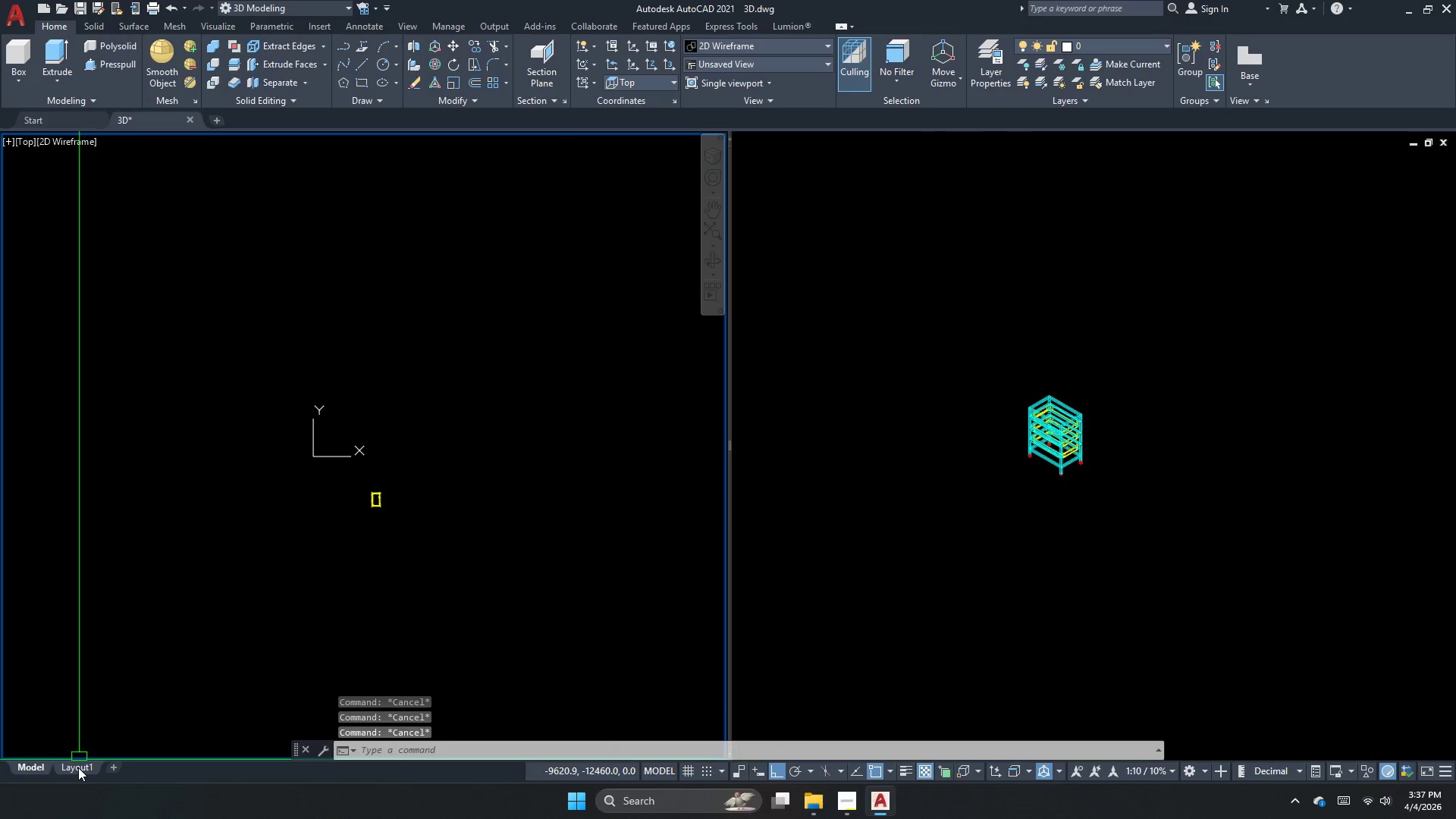 
left_click([78, 767])
 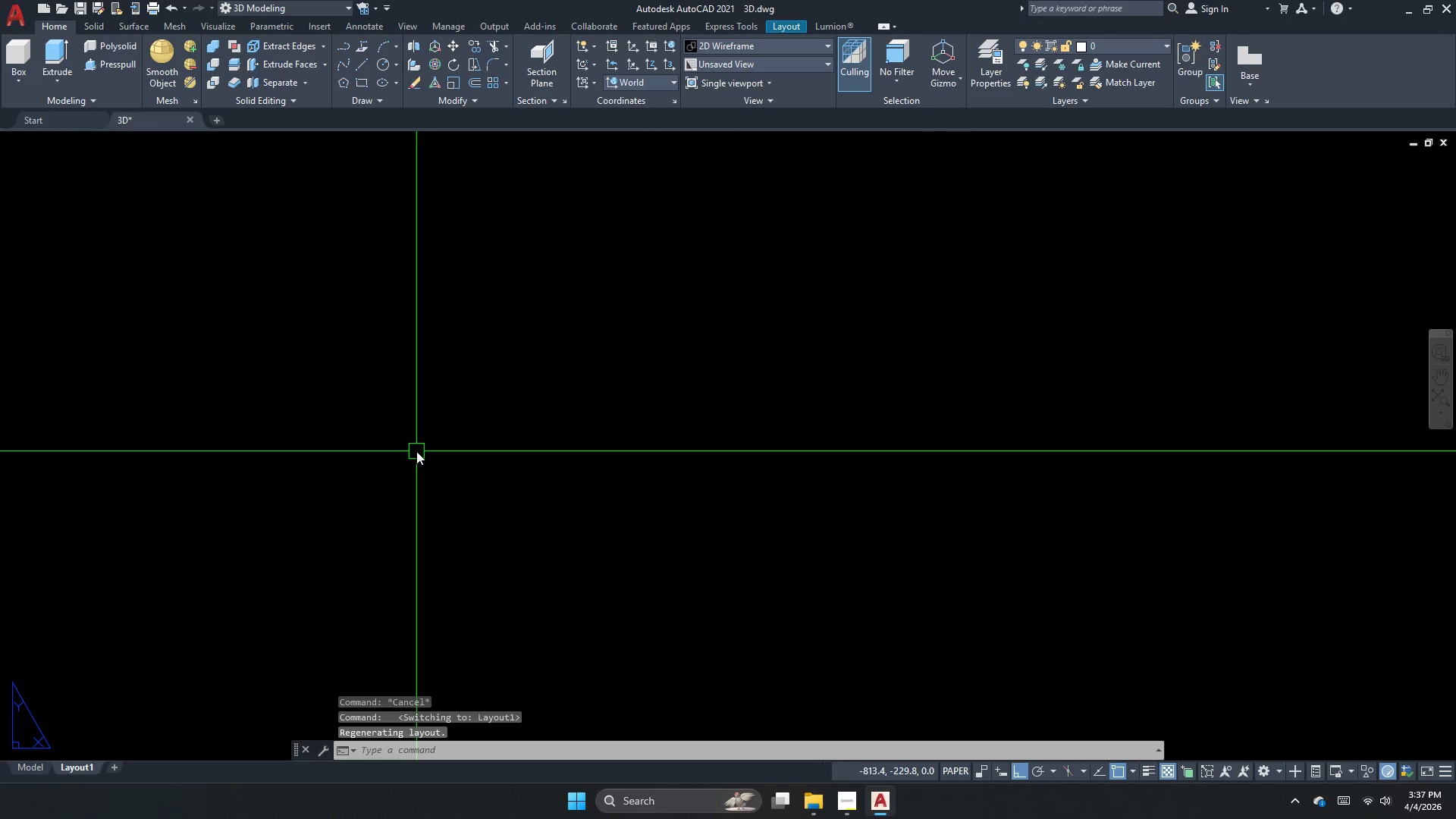 
middle_click([541, 309])
 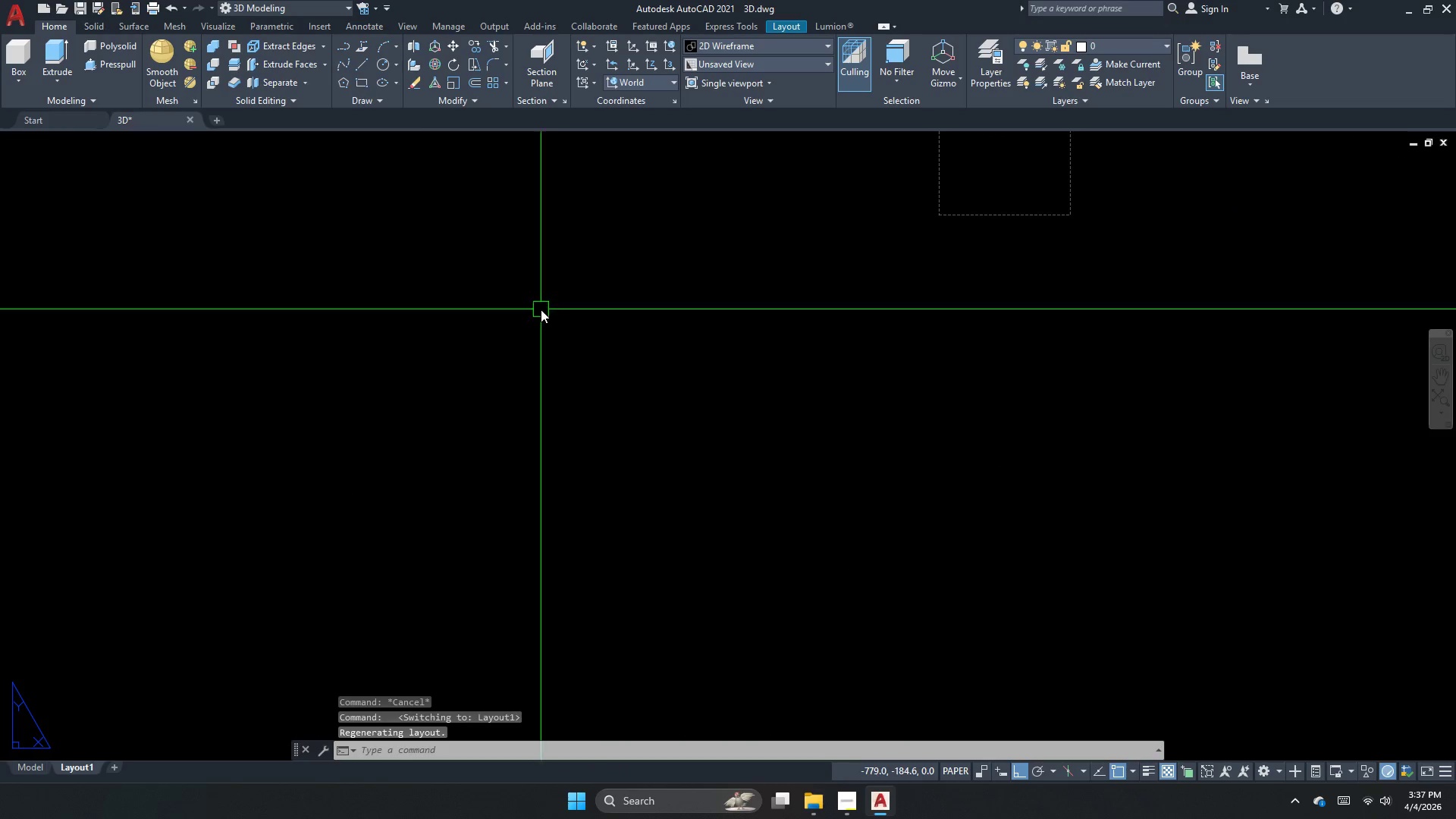 
scroll: coordinate [541, 309], scroll_direction: down, amount: 5.0
 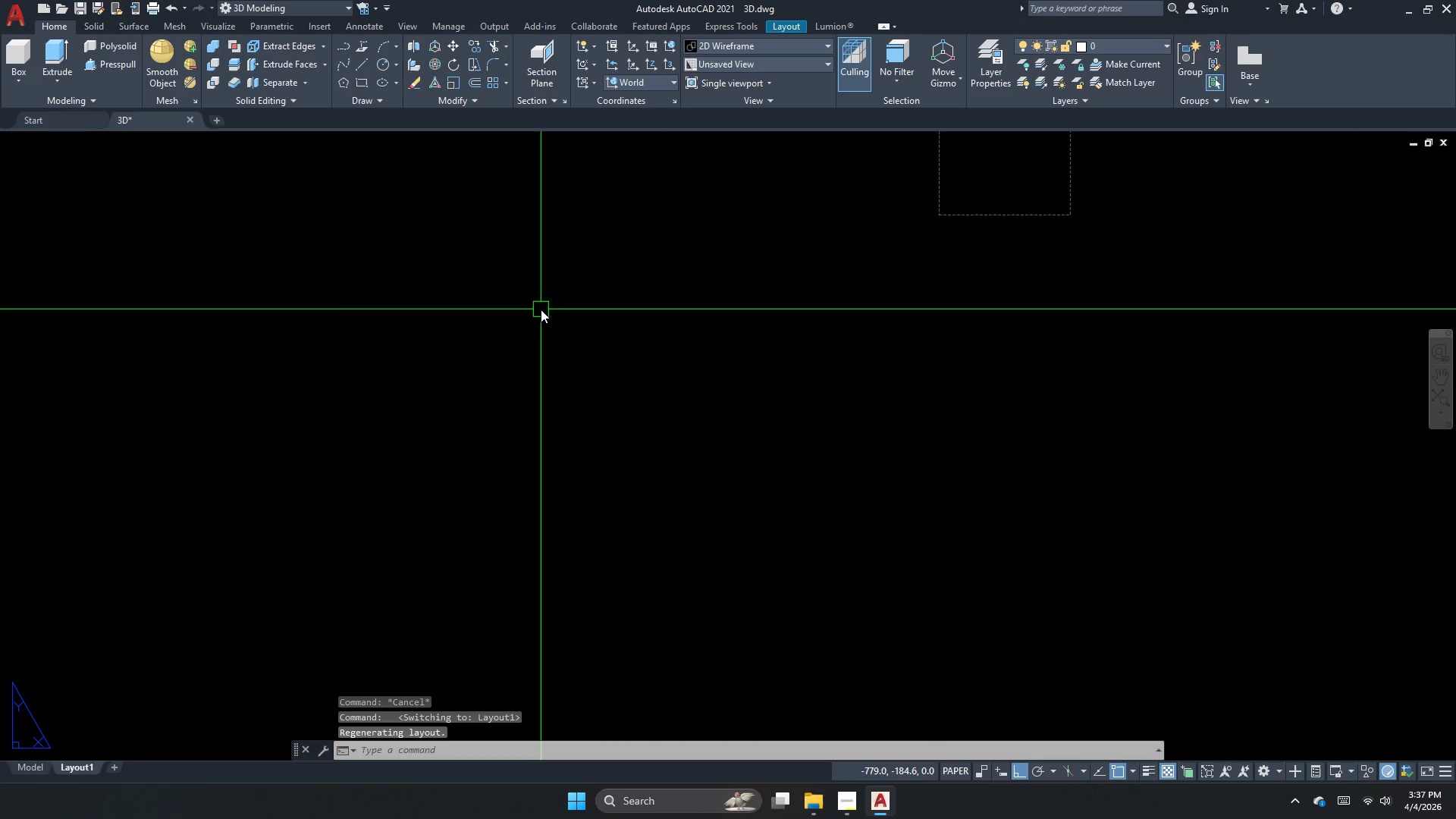 
double_click([541, 309])
 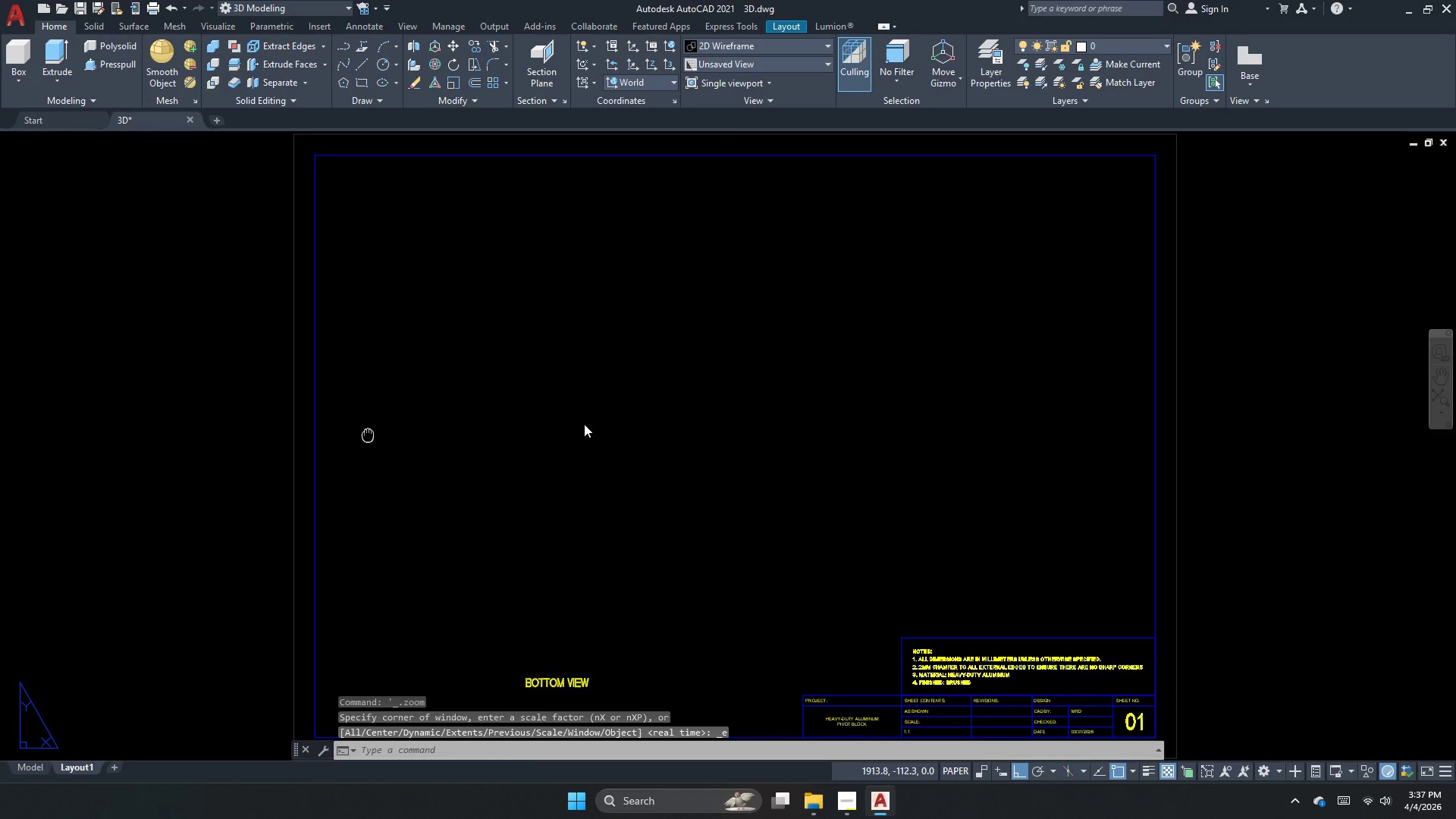 
scroll: coordinate [1062, 309], scroll_direction: down, amount: 1.0
 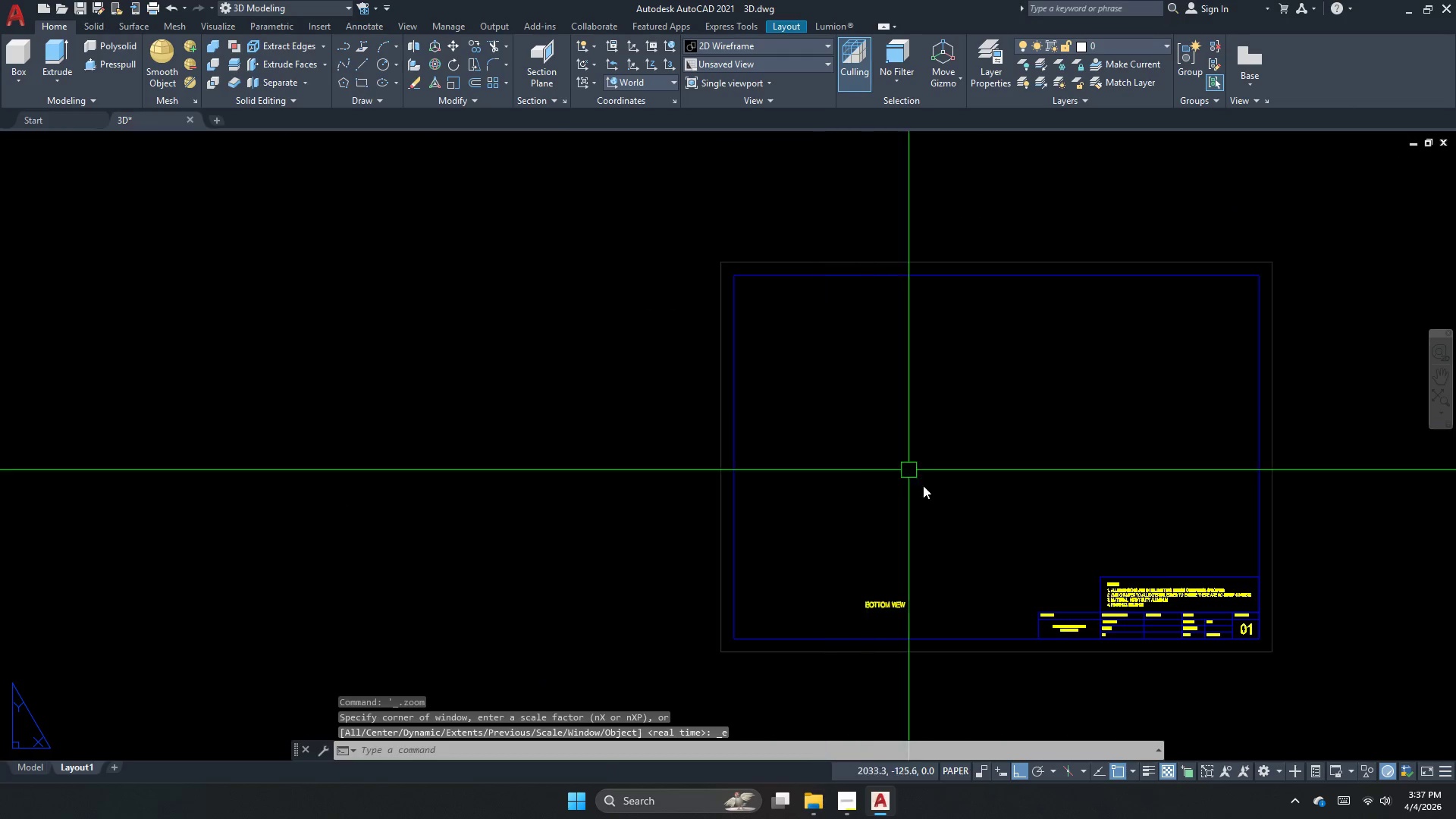 
scroll: coordinate [910, 629], scroll_direction: none, amount: 0.0
 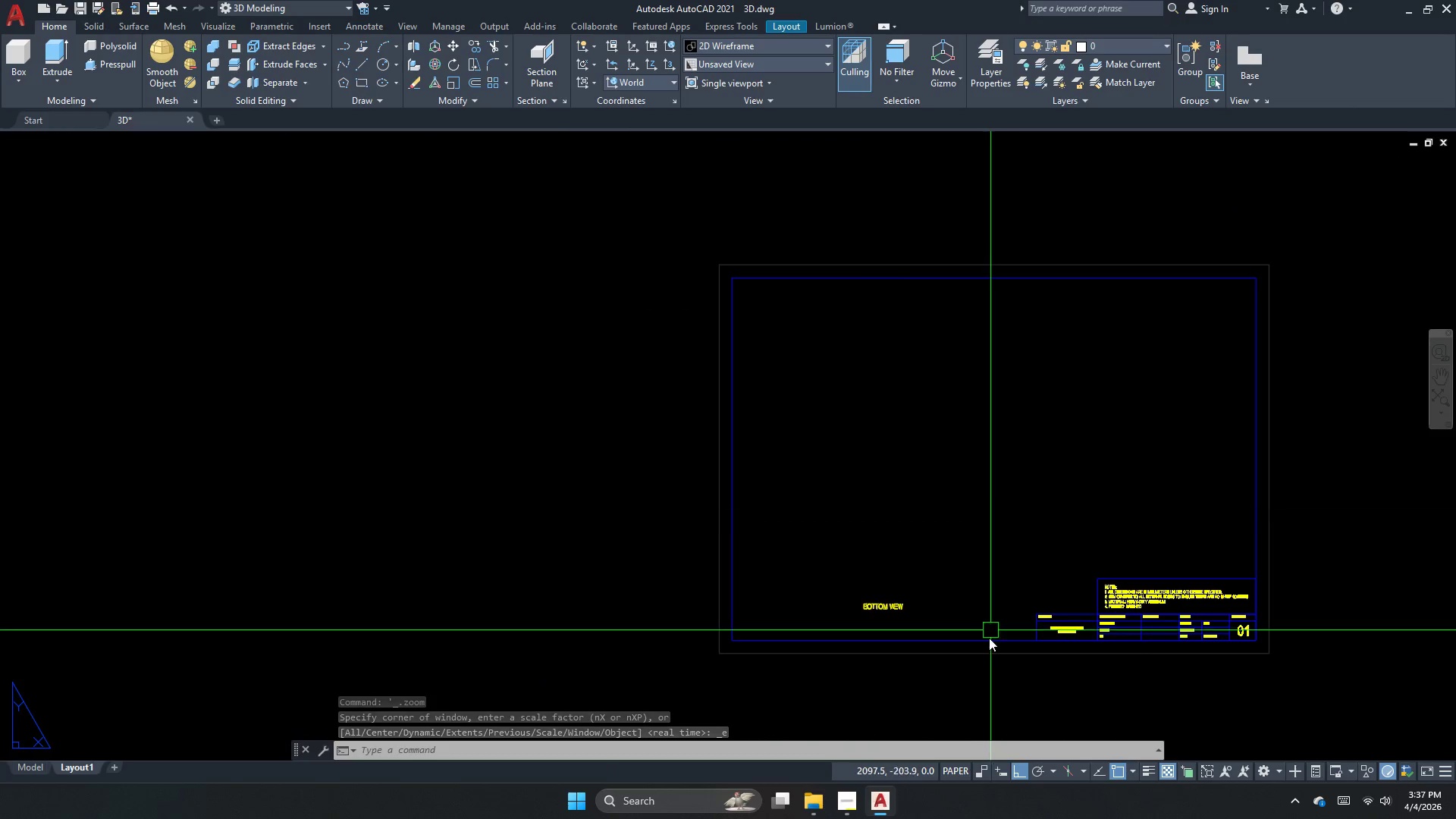 
scroll: coordinate [966, 590], scroll_direction: up, amount: 6.0
 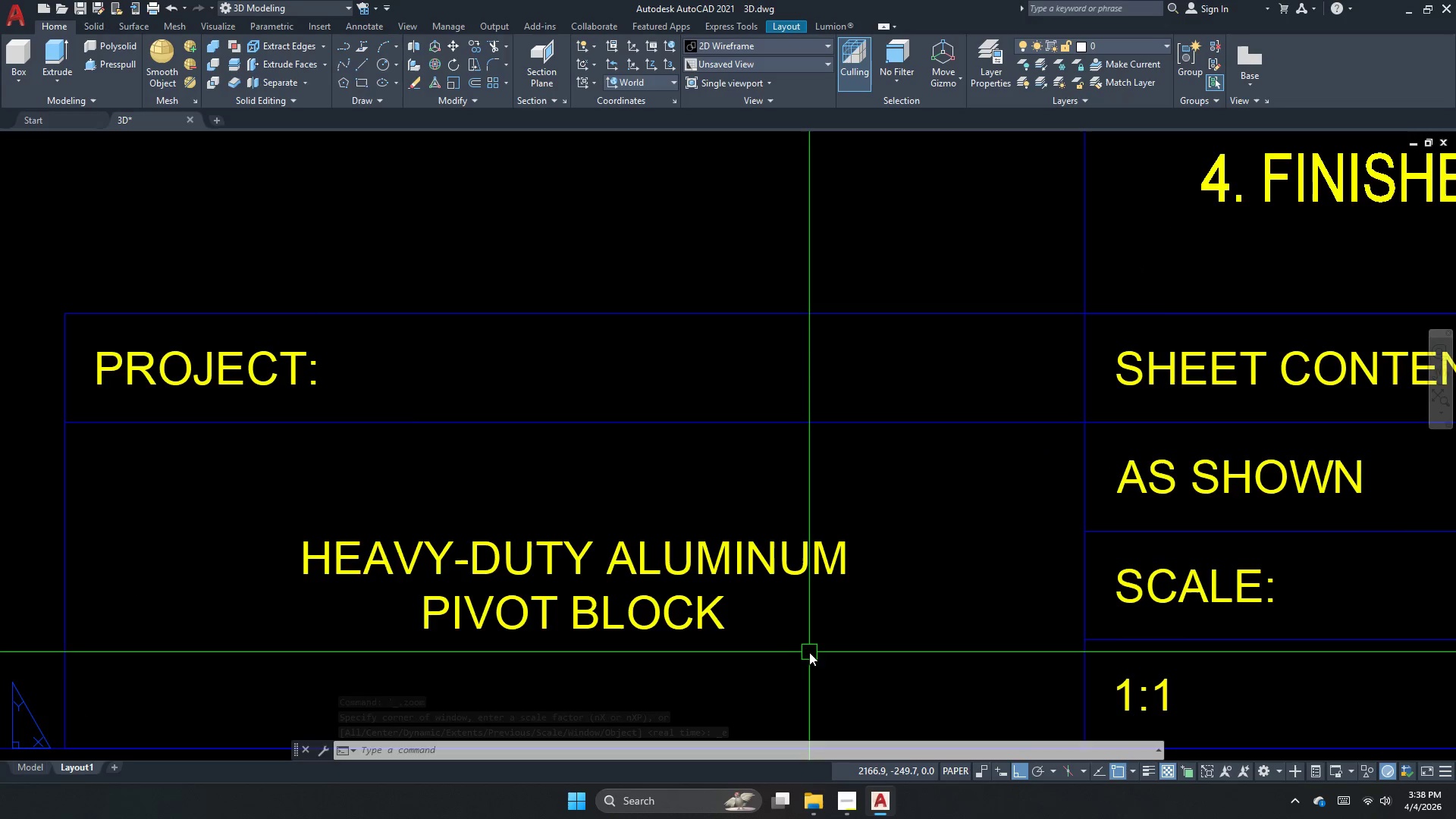 
scroll: coordinate [516, 408], scroll_direction: down, amount: 5.0
 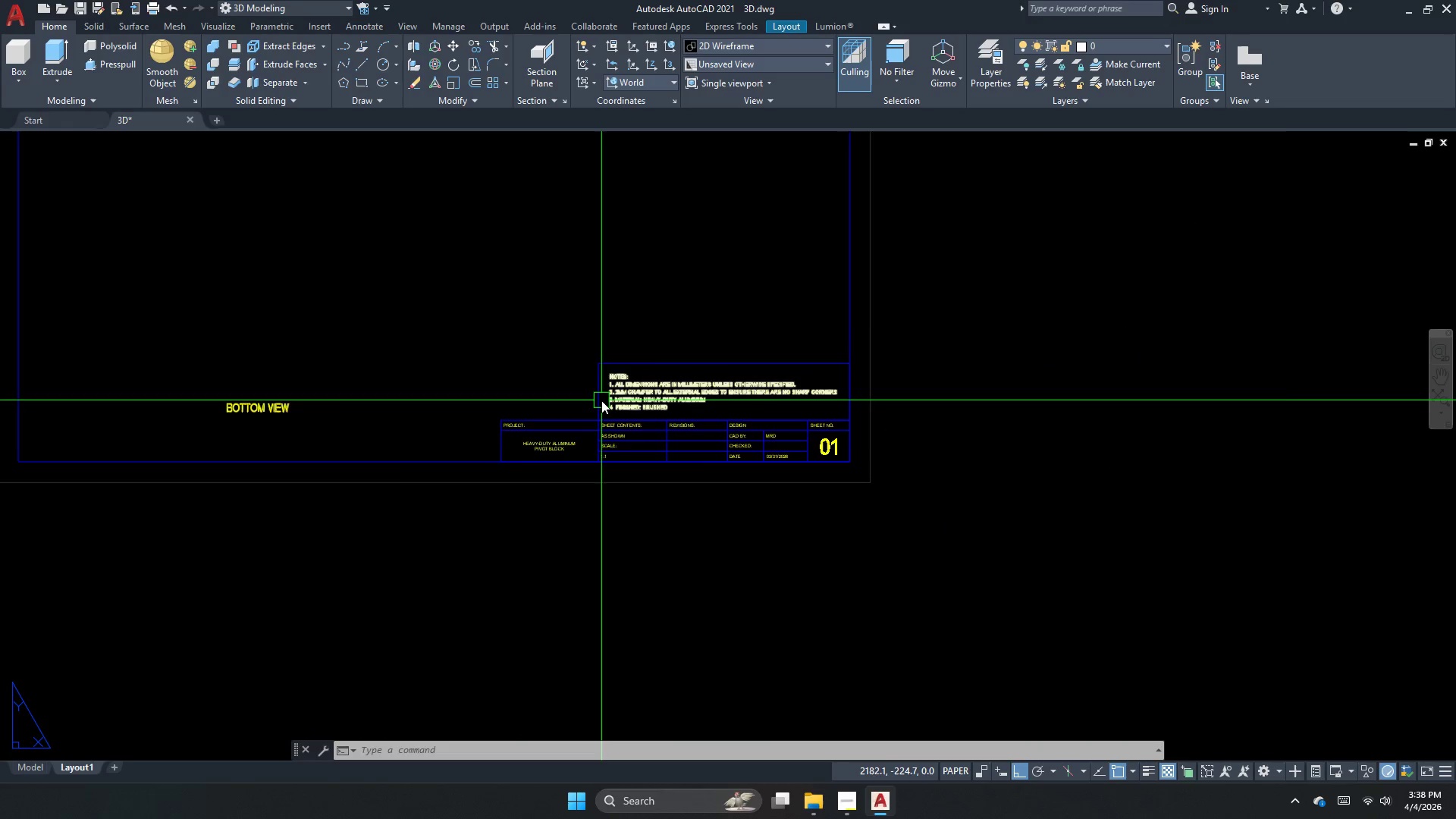 
scroll: coordinate [601, 400], scroll_direction: up, amount: 2.0
 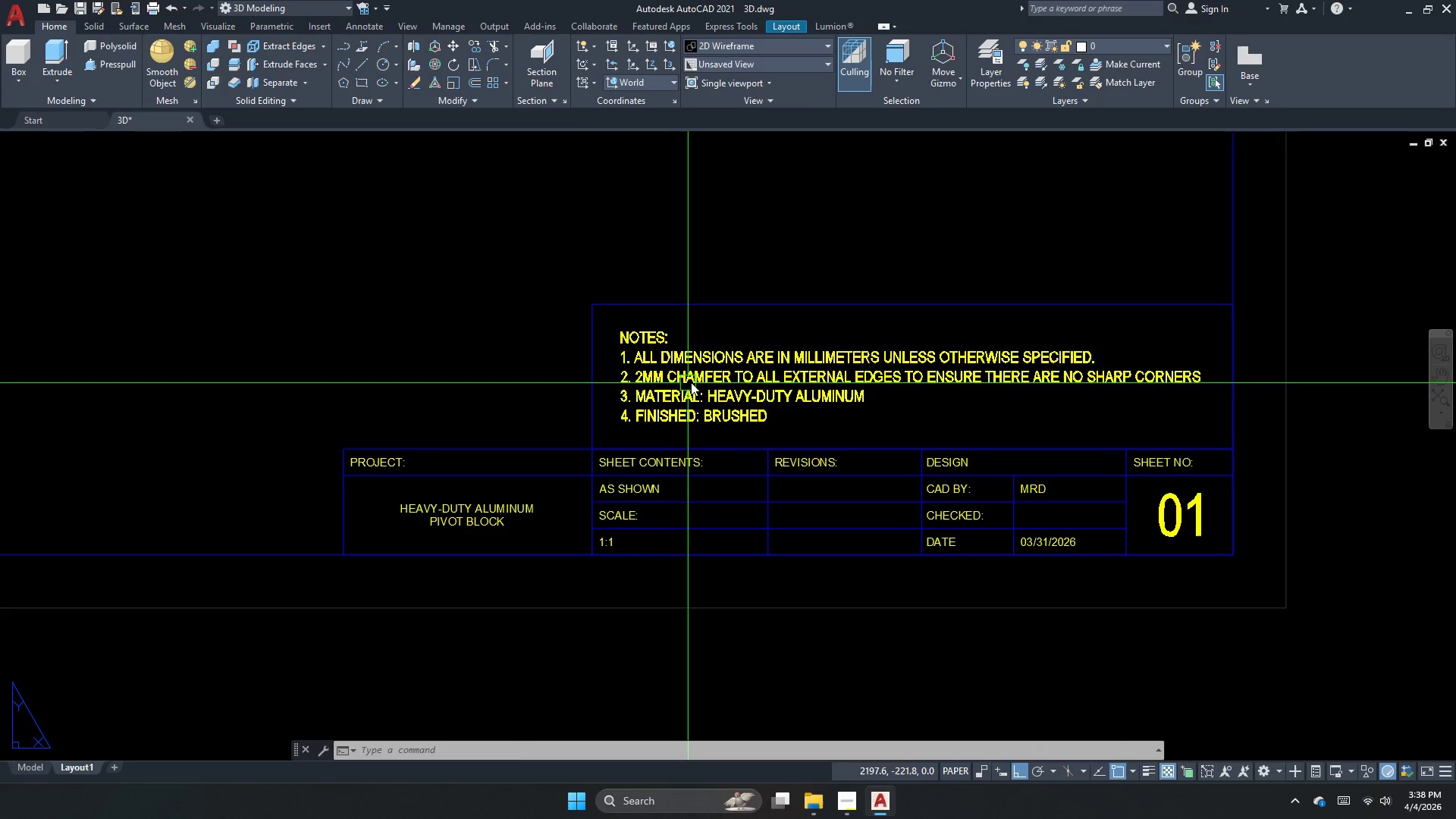 
left_click([689, 382])
 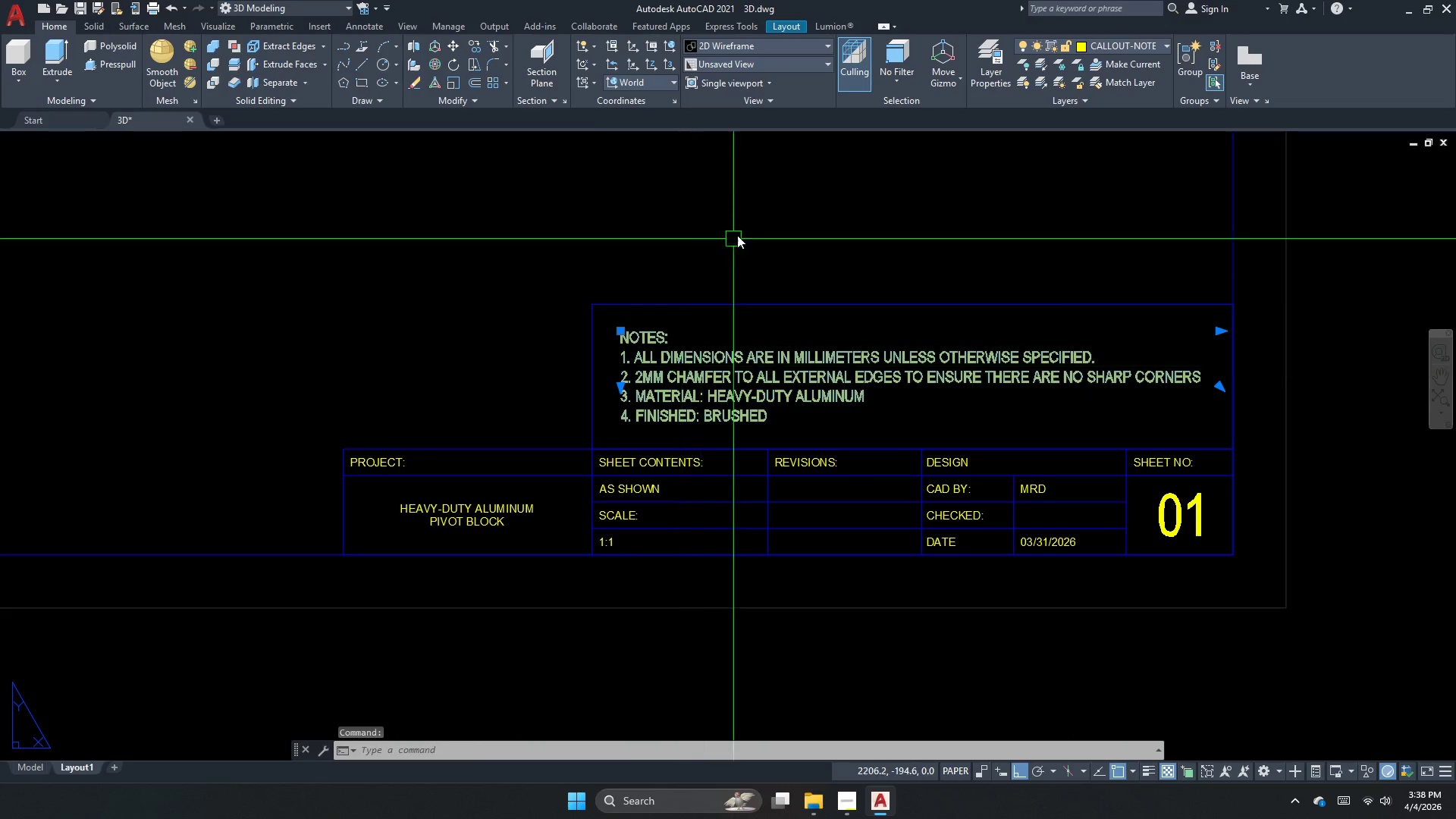 
left_click_drag(start_coordinate=[739, 233], to_coordinate=[676, 328])
 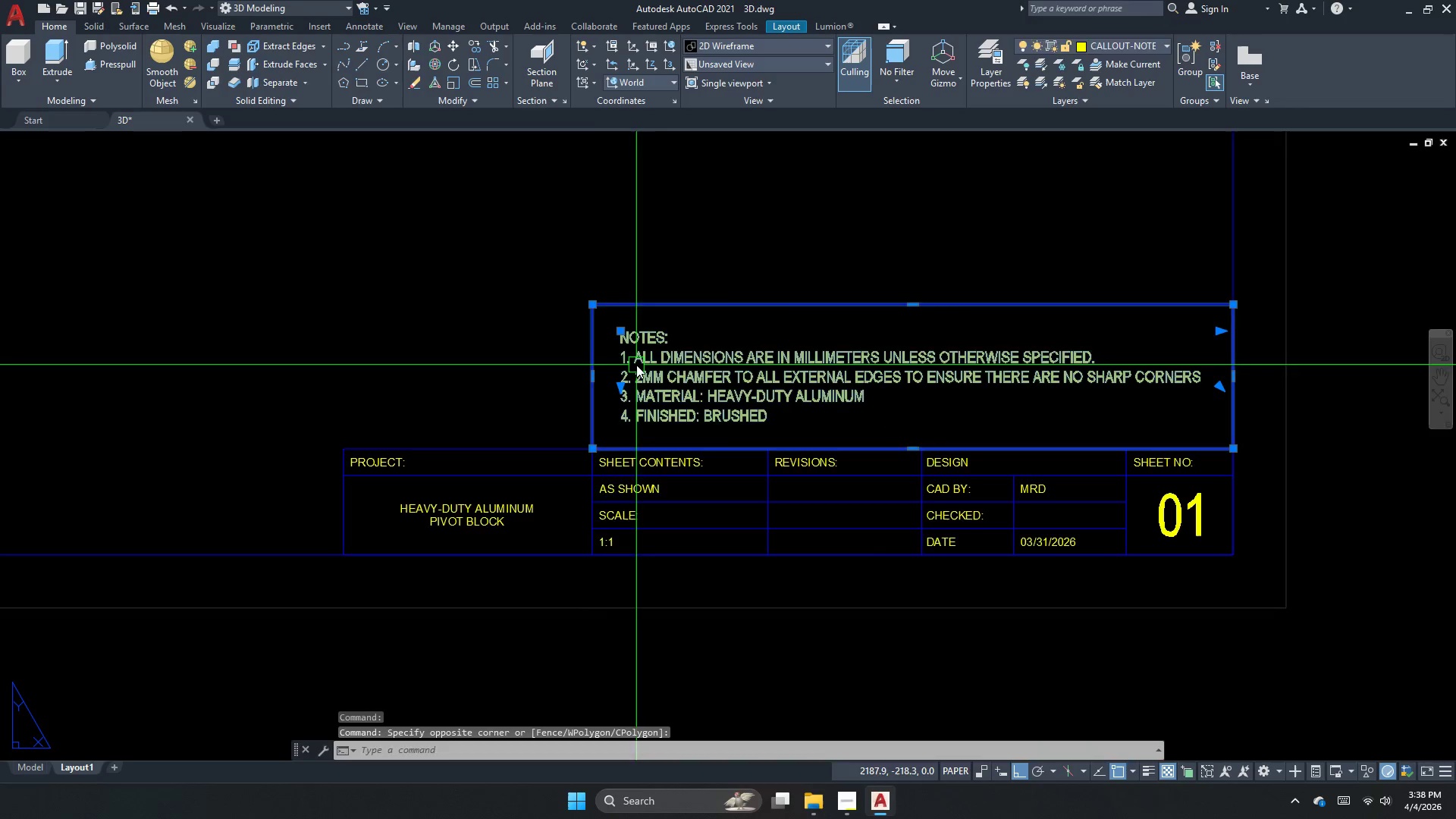 
key(M)
 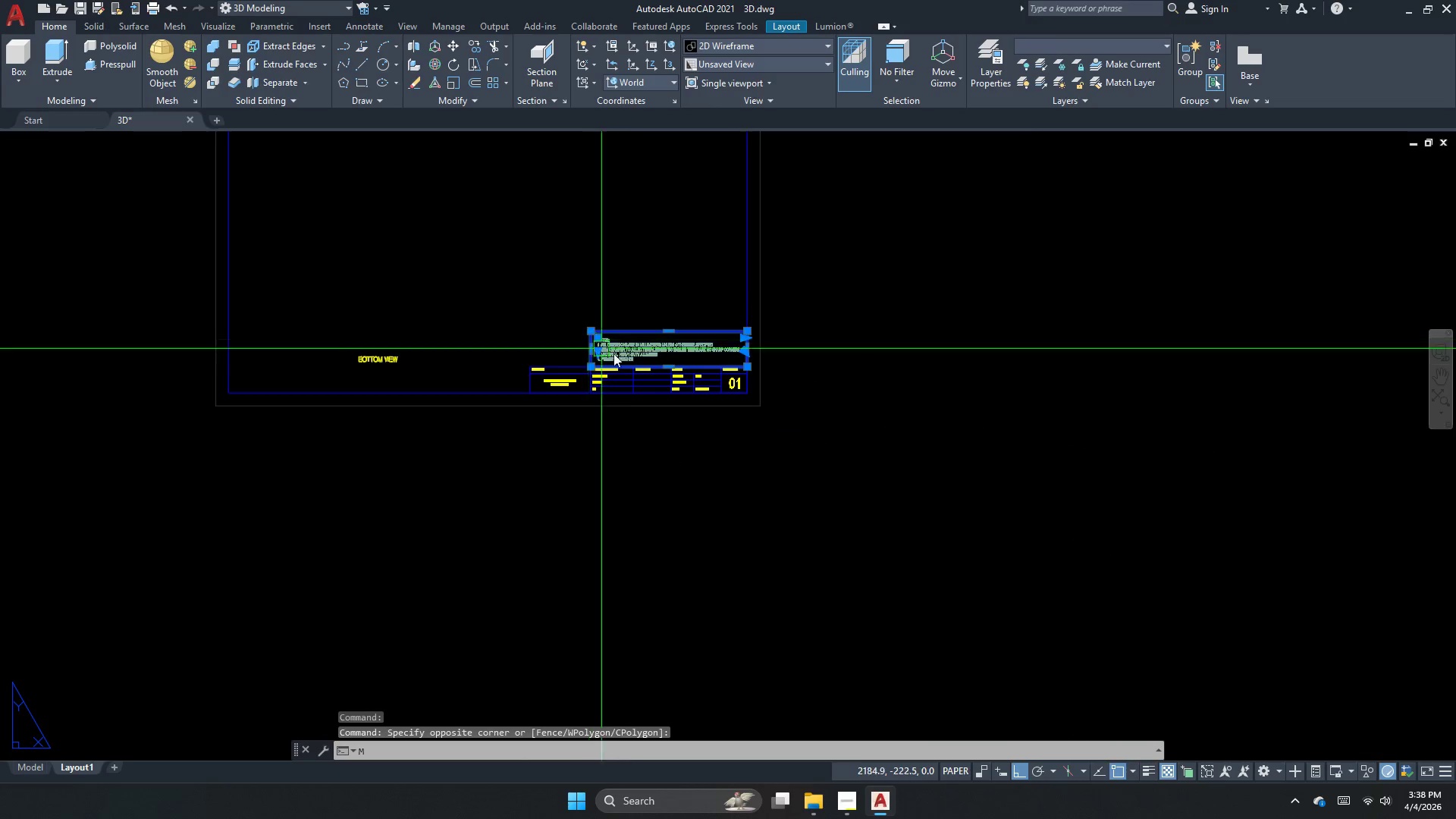 
key(Space)
 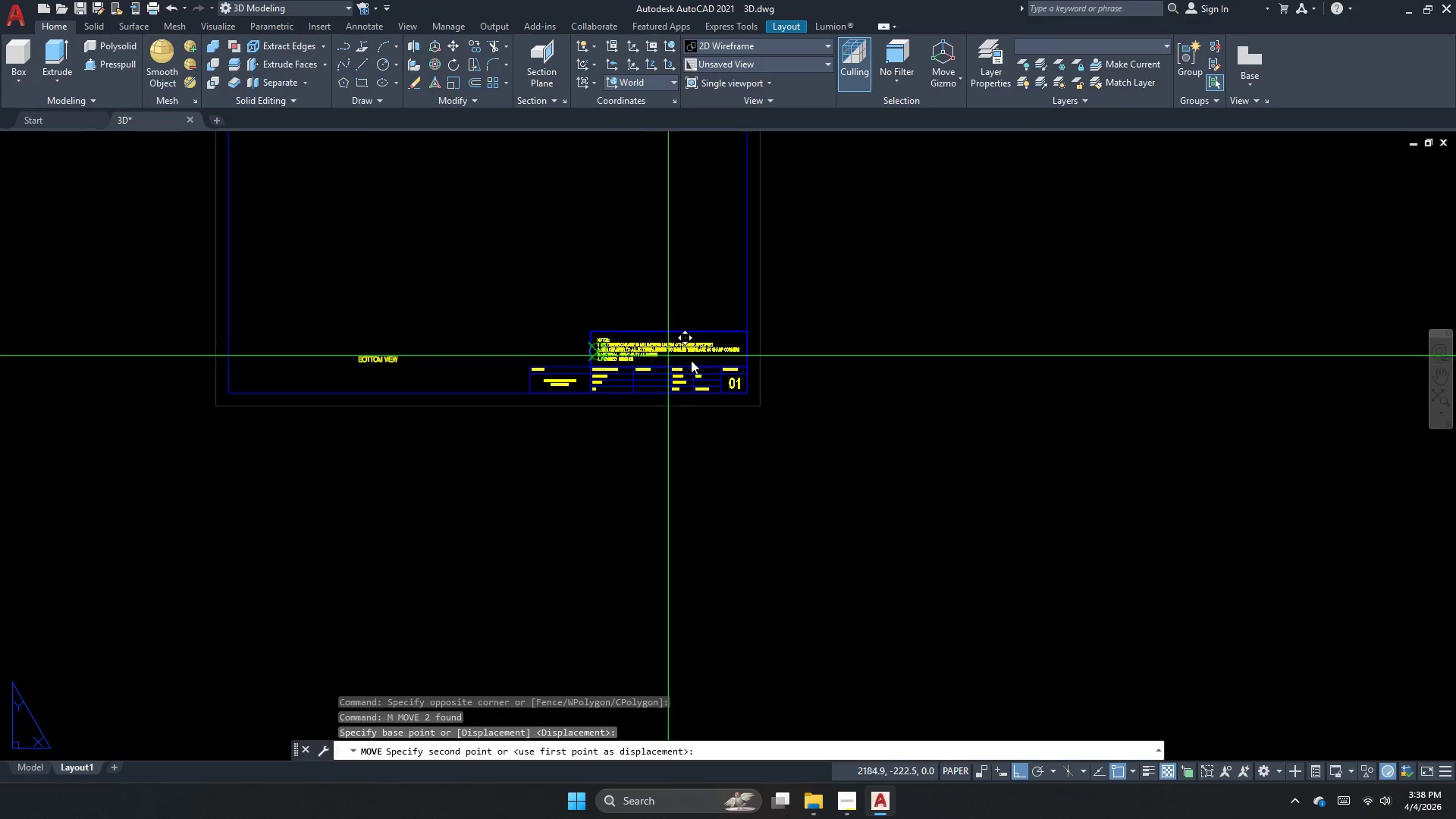 
left_click_drag(start_coordinate=[668, 356], to_coordinate=[858, 370])
 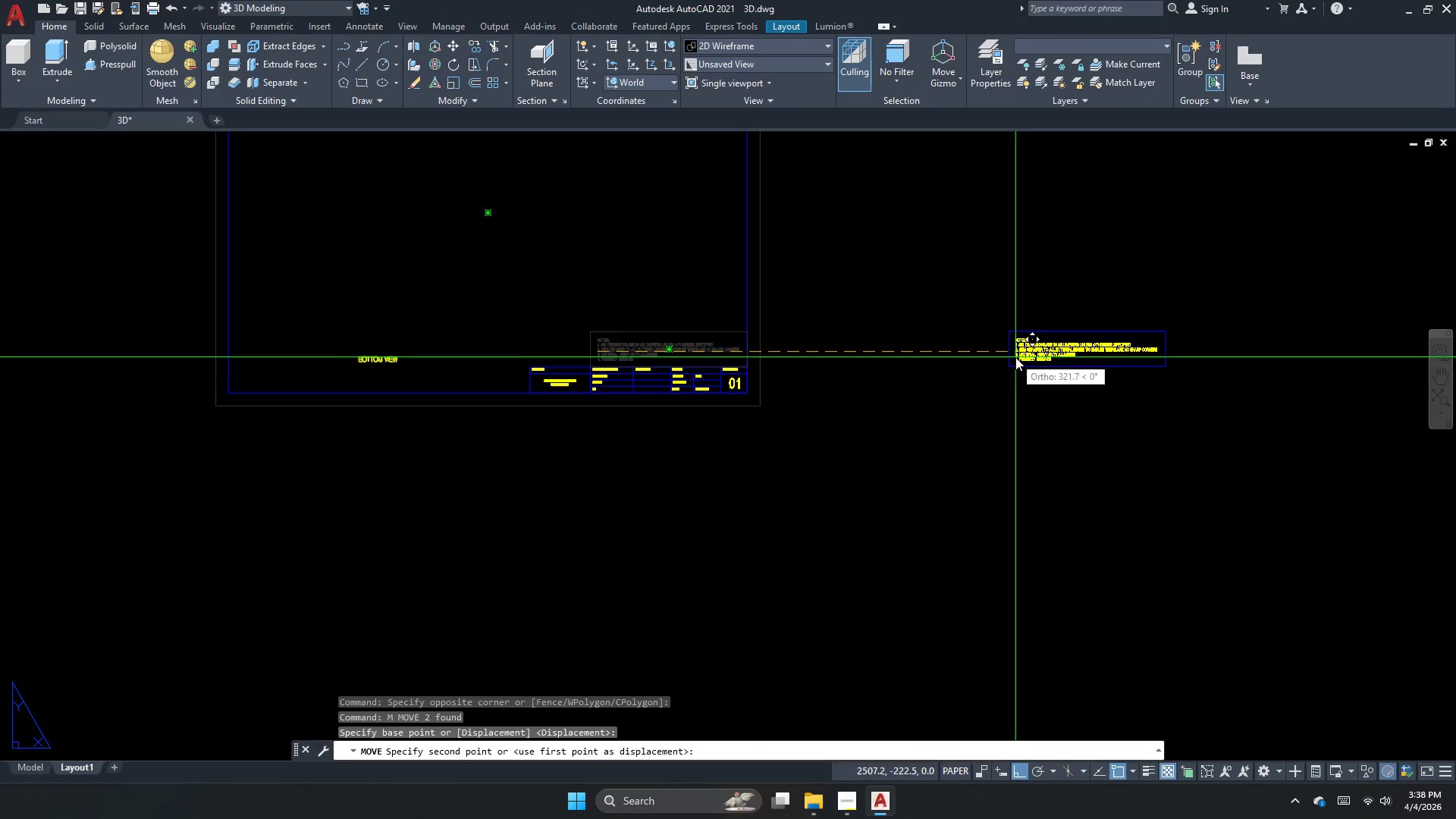 
scroll: coordinate [588, 340], scroll_direction: down, amount: 3.0
 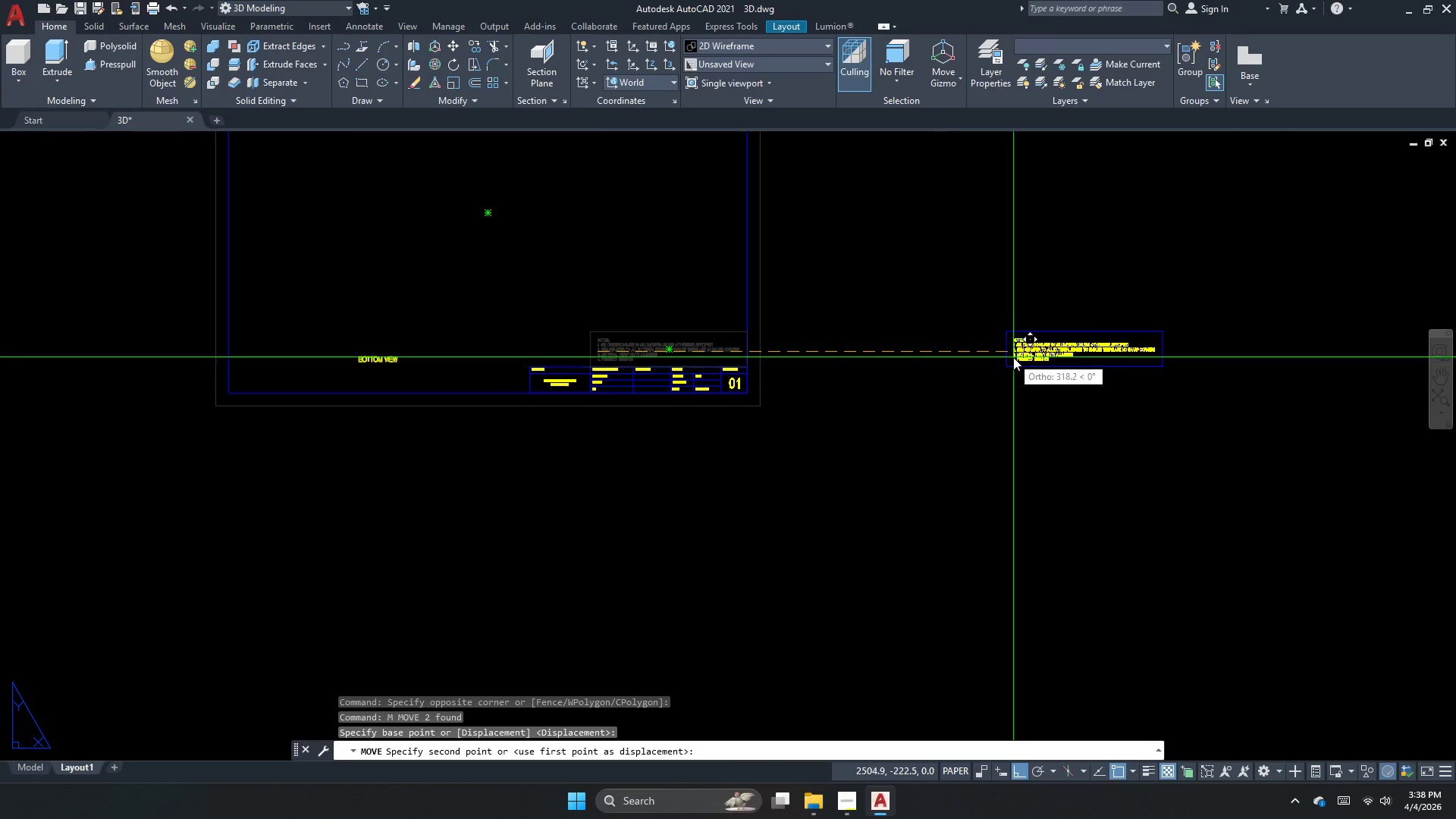 
left_click_drag(start_coordinate=[1015, 357], to_coordinate=[1007, 360])
 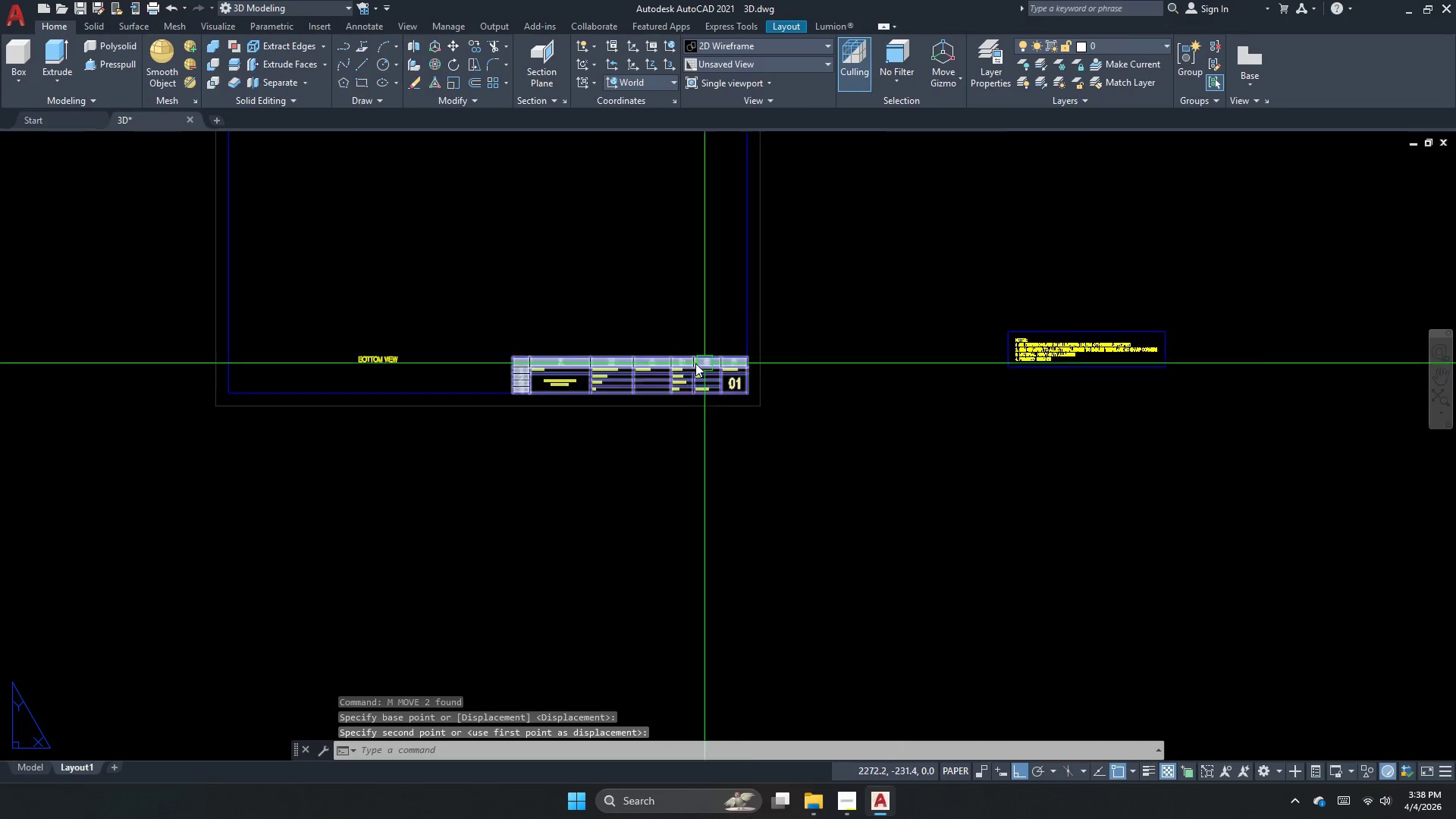 
scroll: coordinate [670, 365], scroll_direction: up, amount: 3.0
 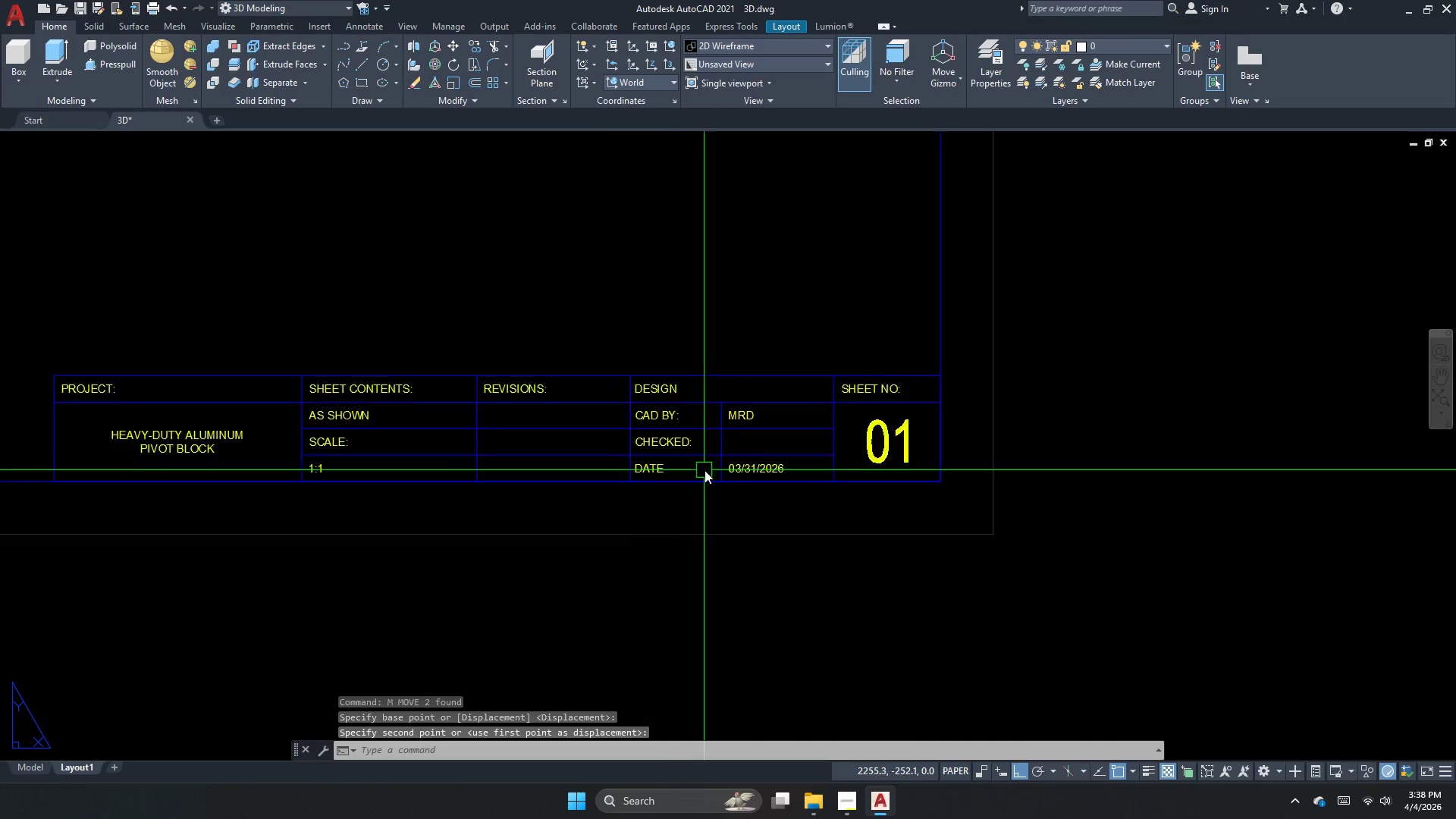 
double_click([777, 474])
 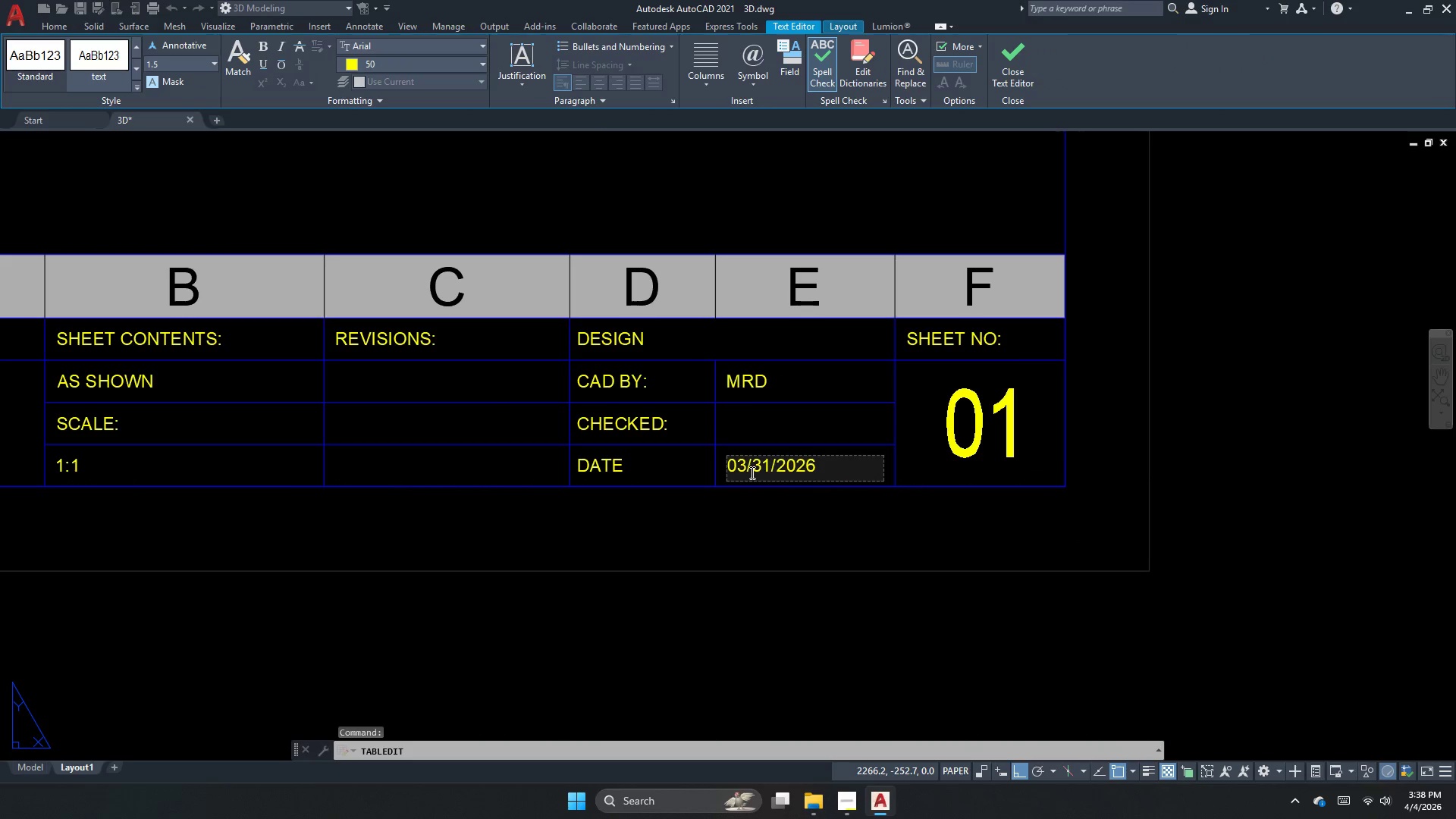 
scroll: coordinate [733, 473], scroll_direction: up, amount: 1.0
 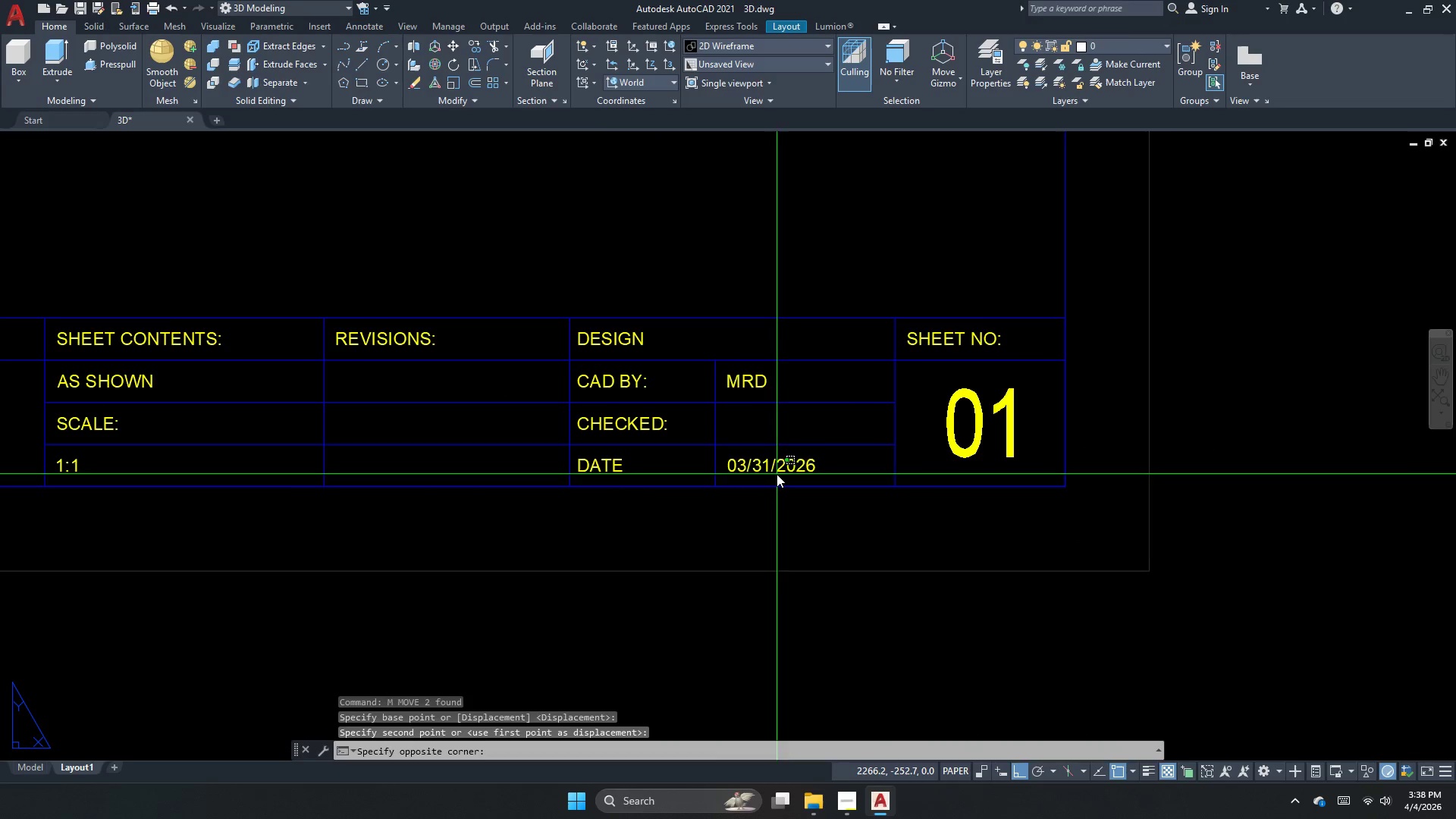 
left_click_drag(start_coordinate=[748, 472], to_coordinate=[736, 470])
 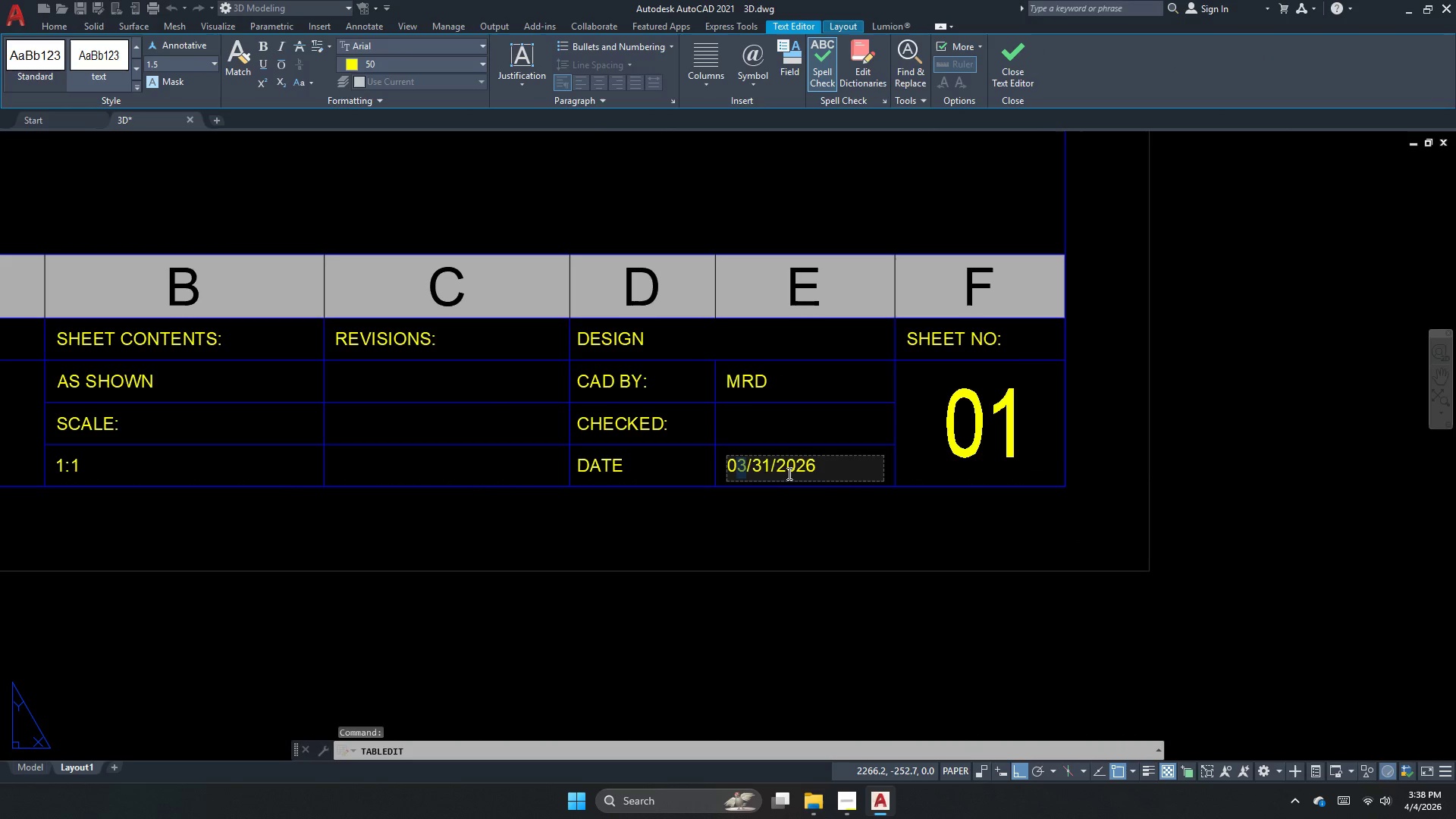 
key(Numpad4)
 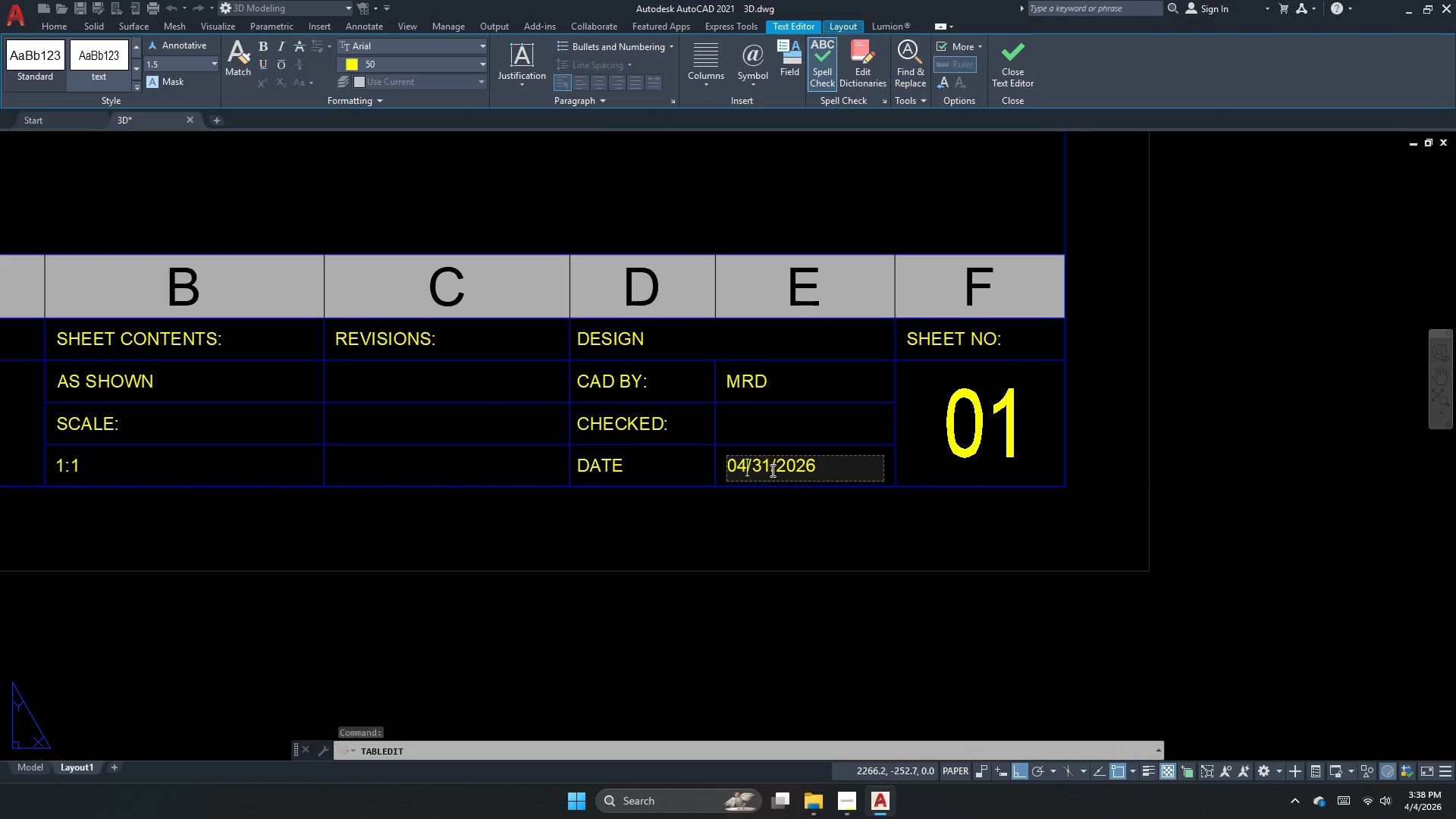 
left_click([767, 472])
 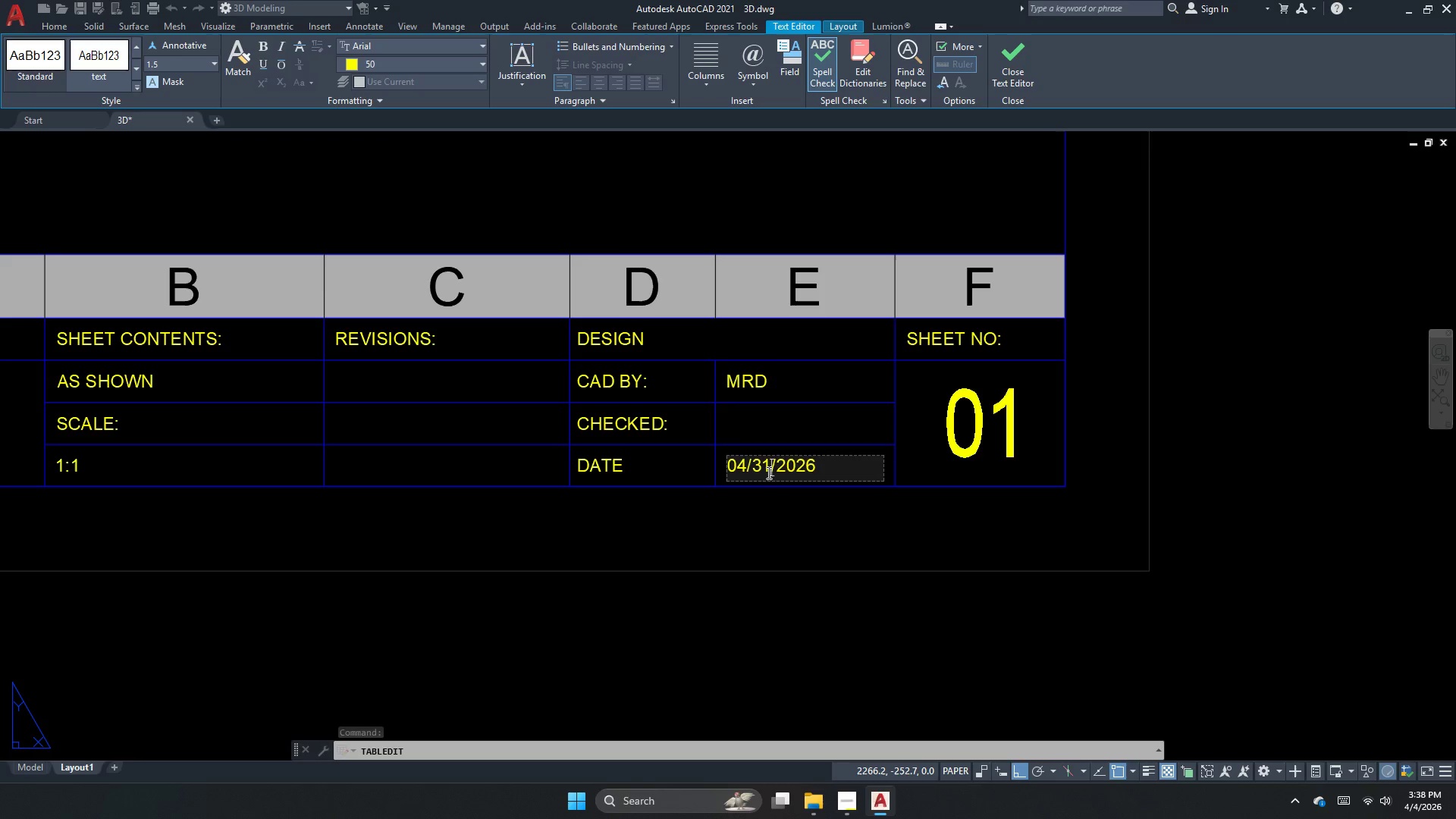 
key(Backspace)
 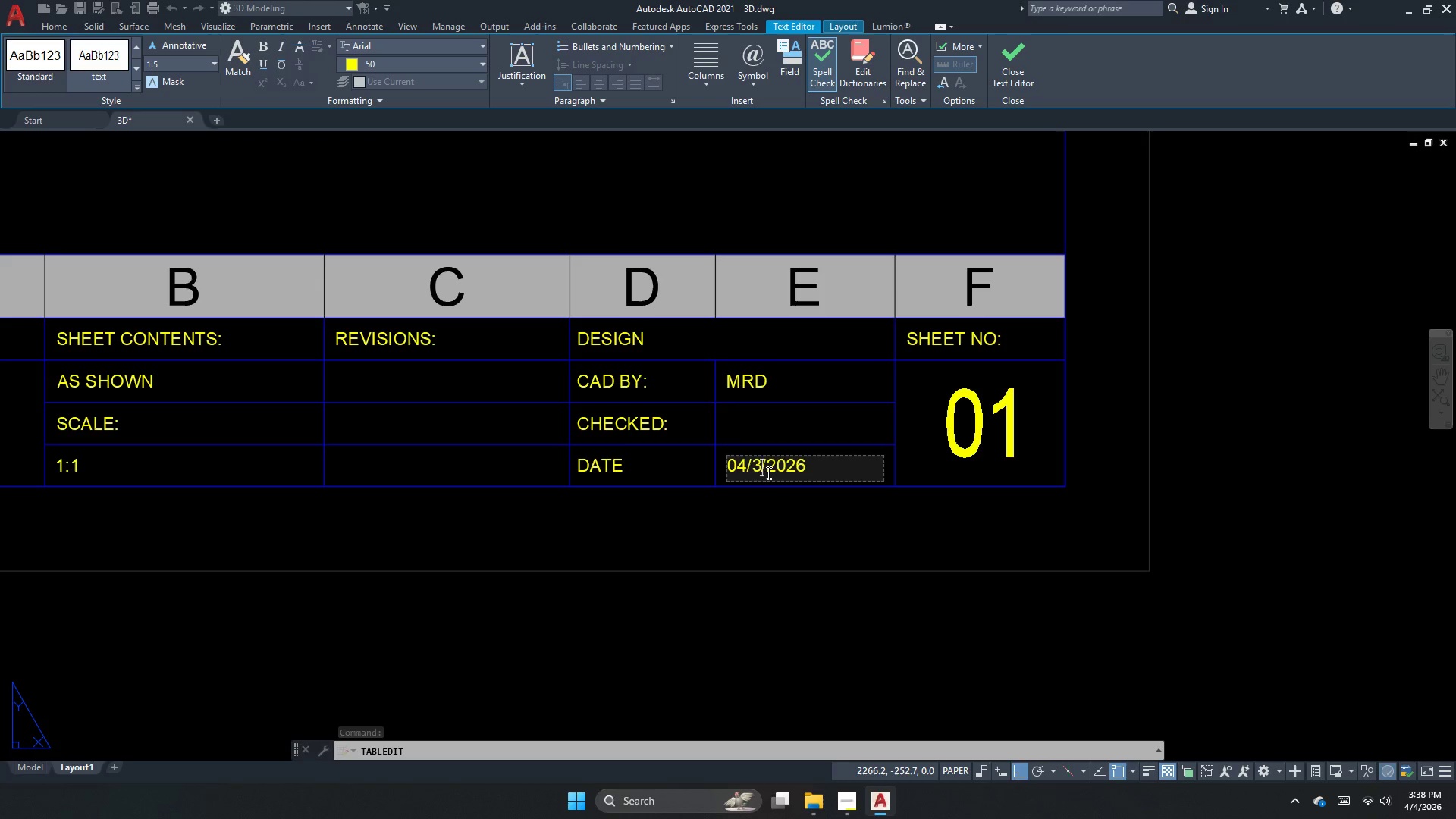 
key(Backspace)
 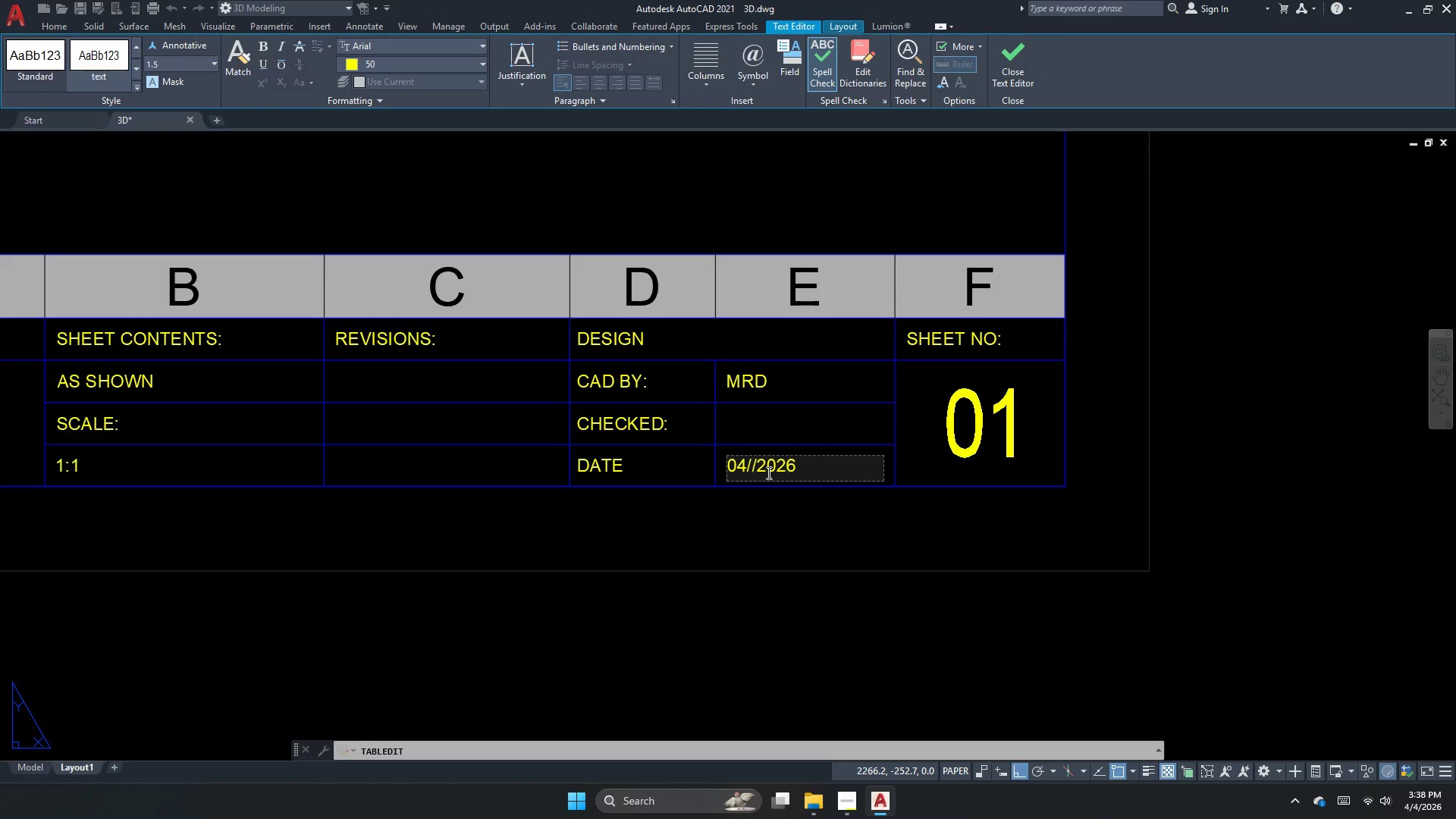 
key(Numpad0)
 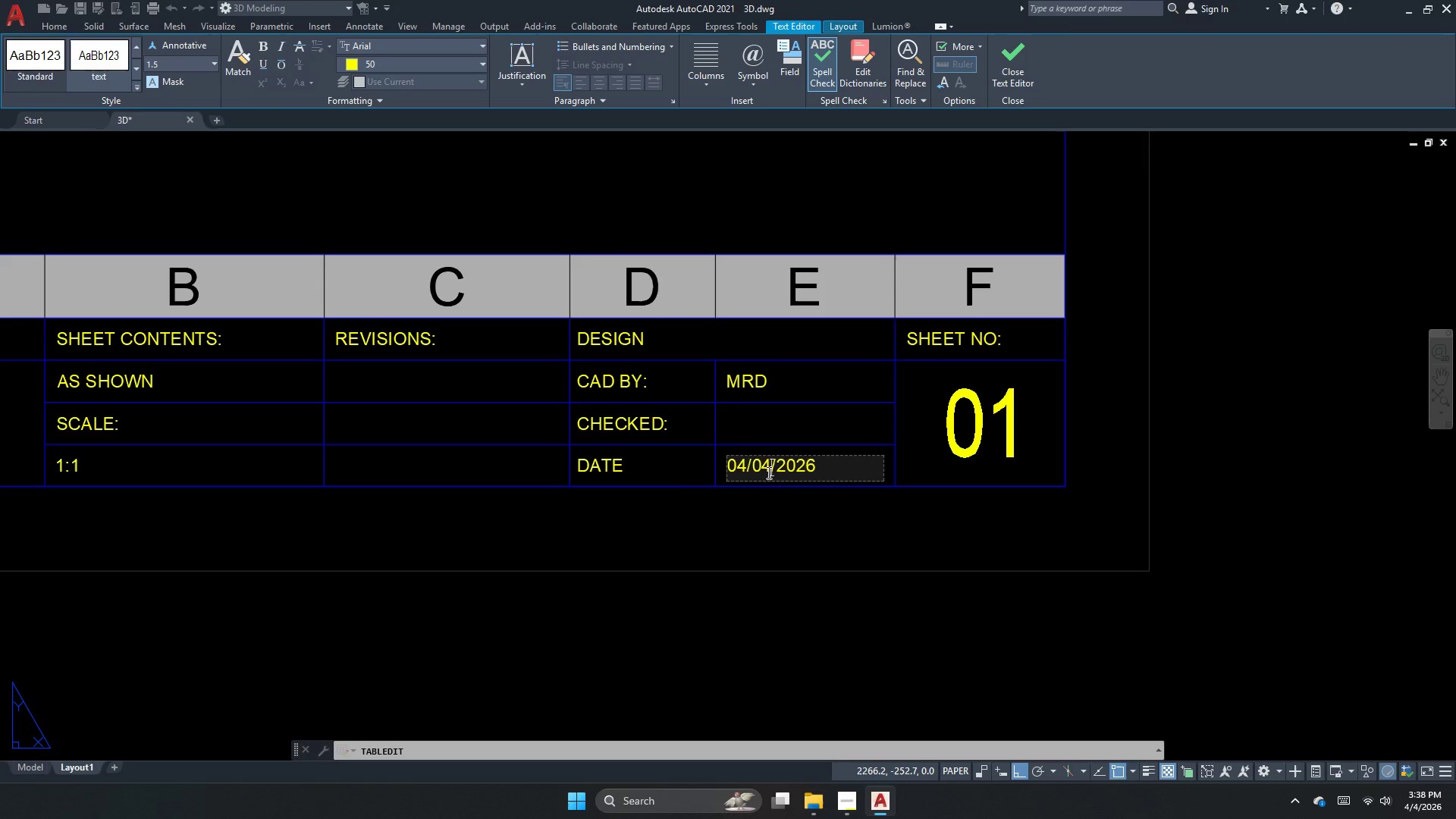 
key(Numpad4)
 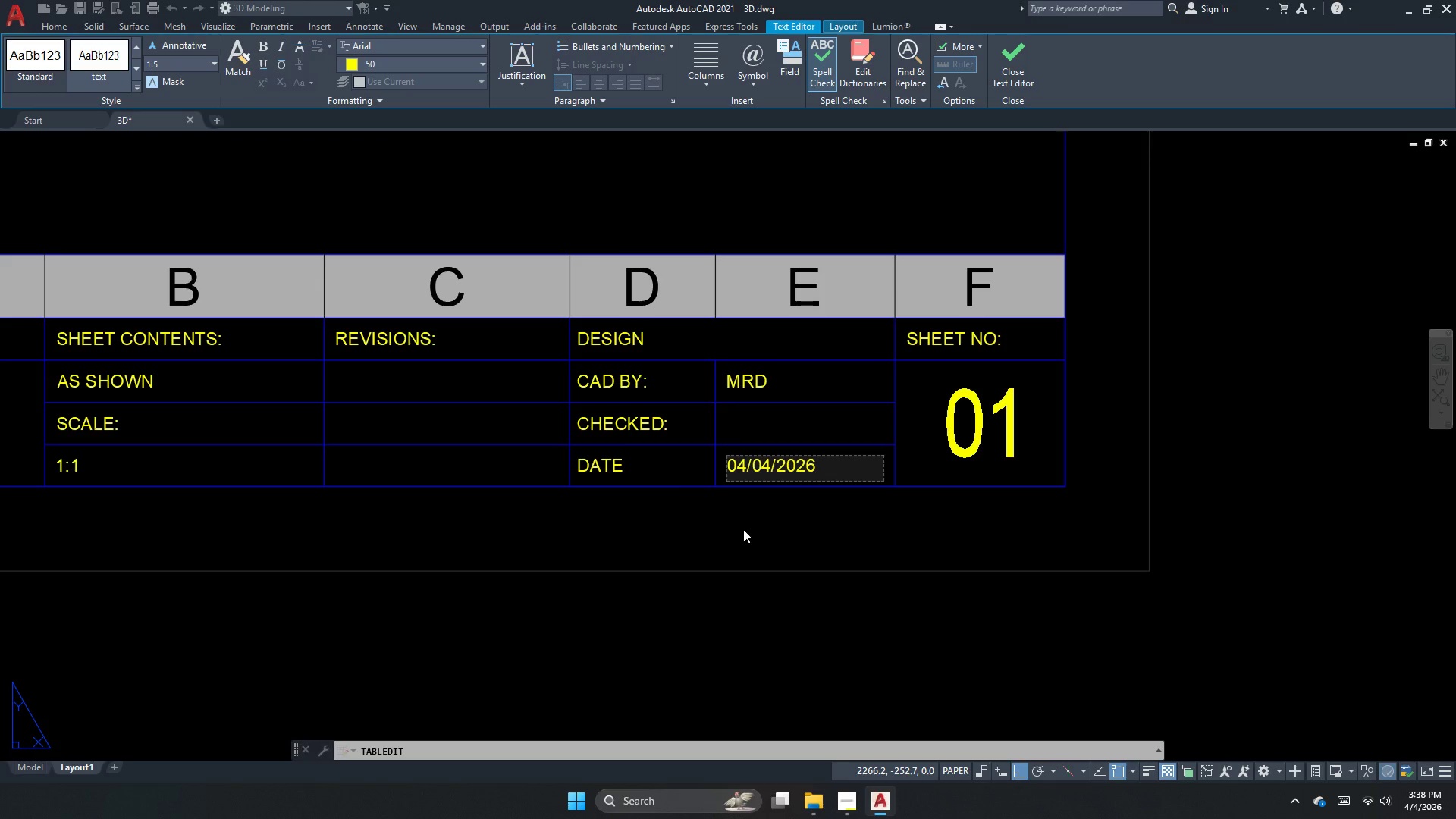 
left_click([743, 529])
 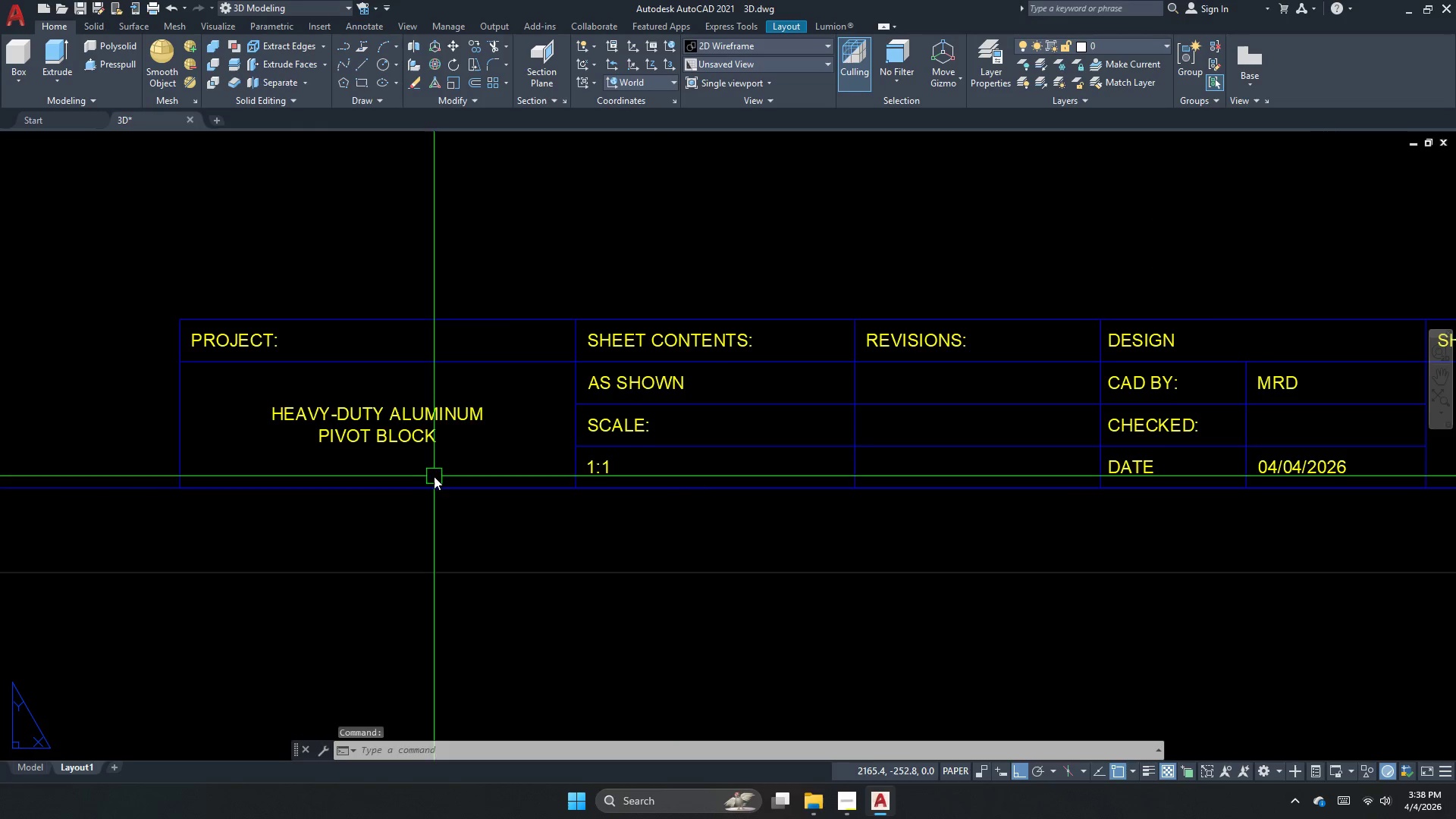 
double_click([346, 422])
 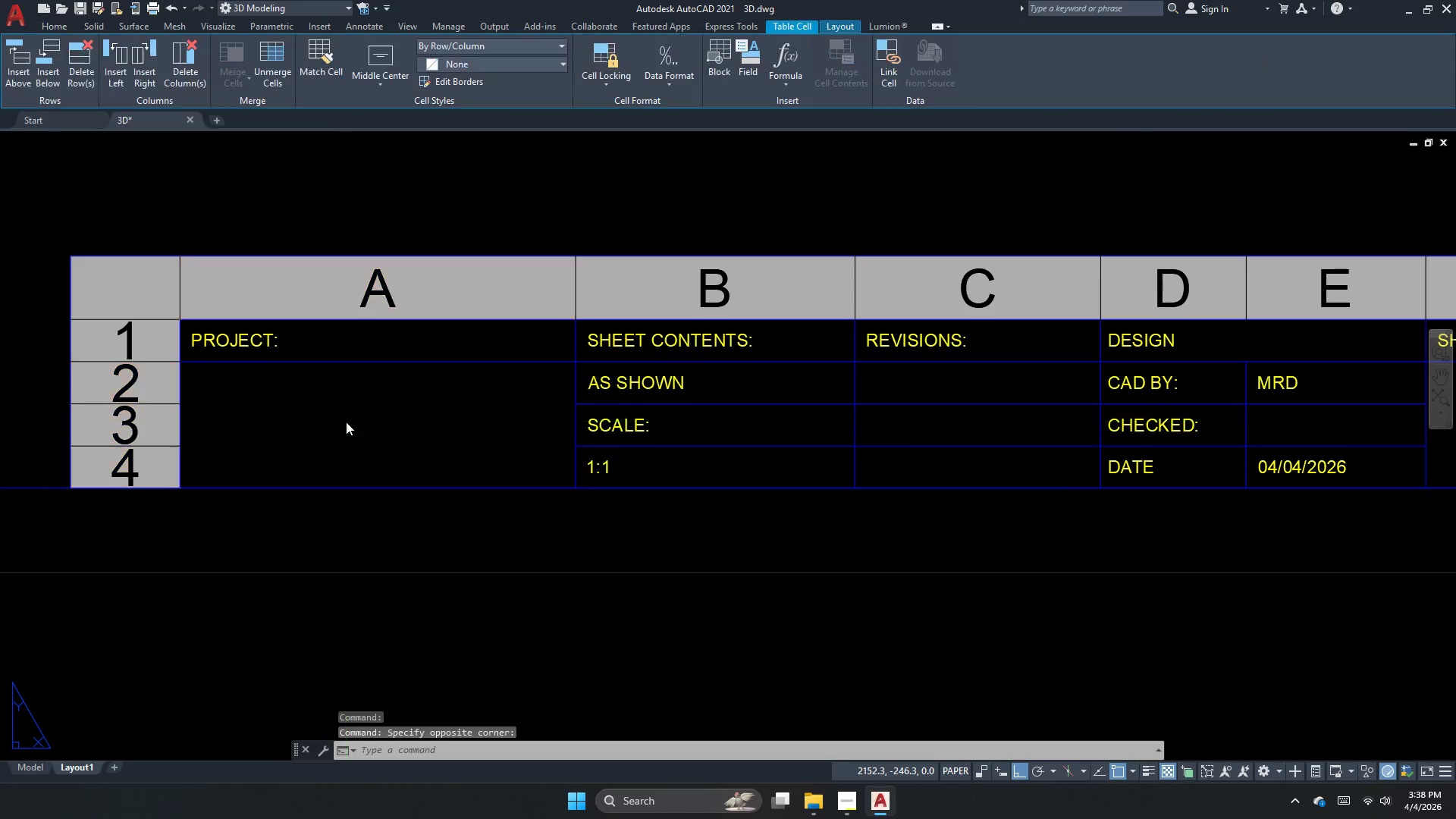 
triple_click([346, 422])
 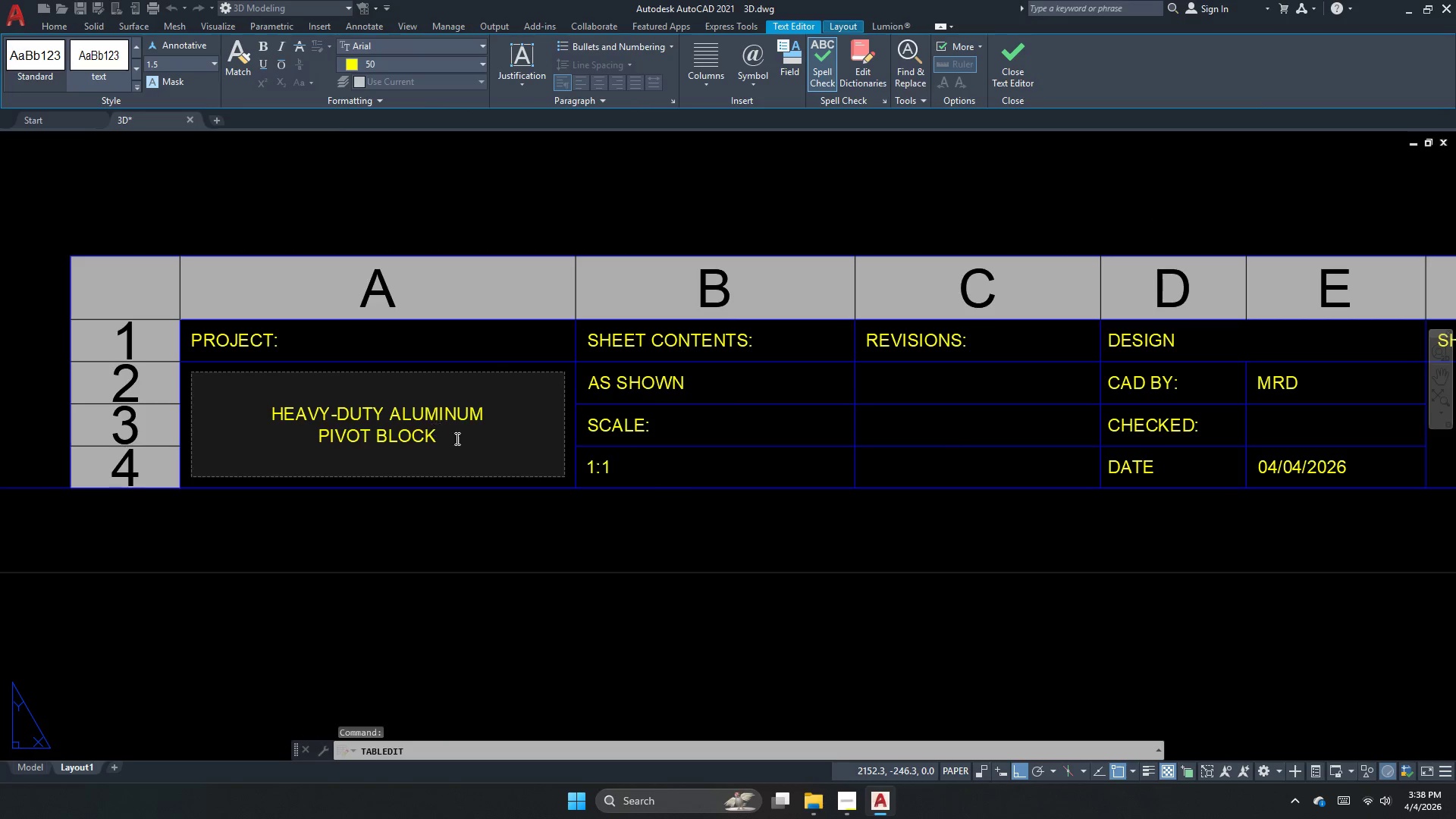 
left_click_drag(start_coordinate=[457, 443], to_coordinate=[259, 407])